 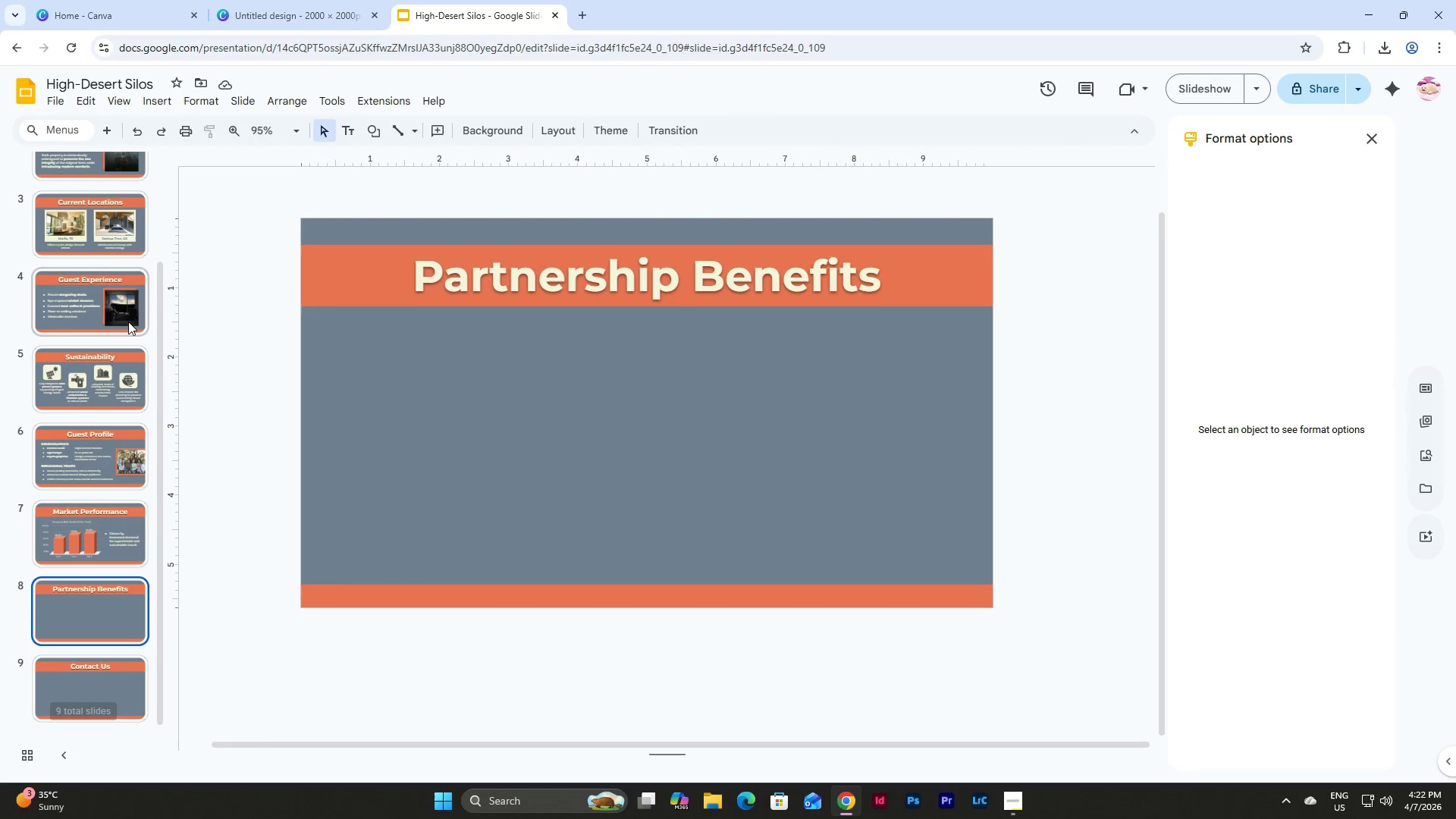 
left_click([132, 478])
 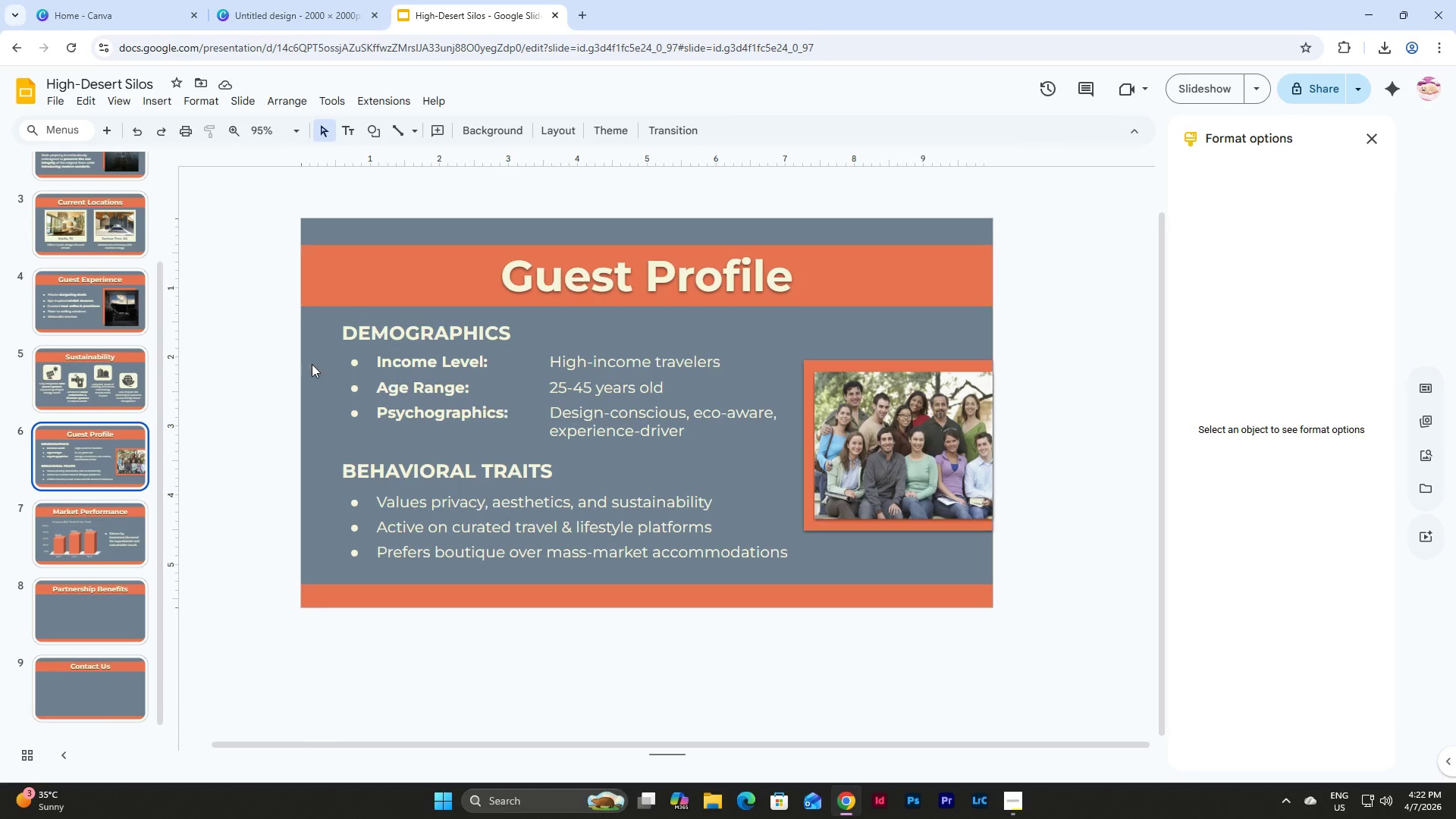 
scroll: coordinate [76, 300], scroll_direction: up, amount: 5.0
 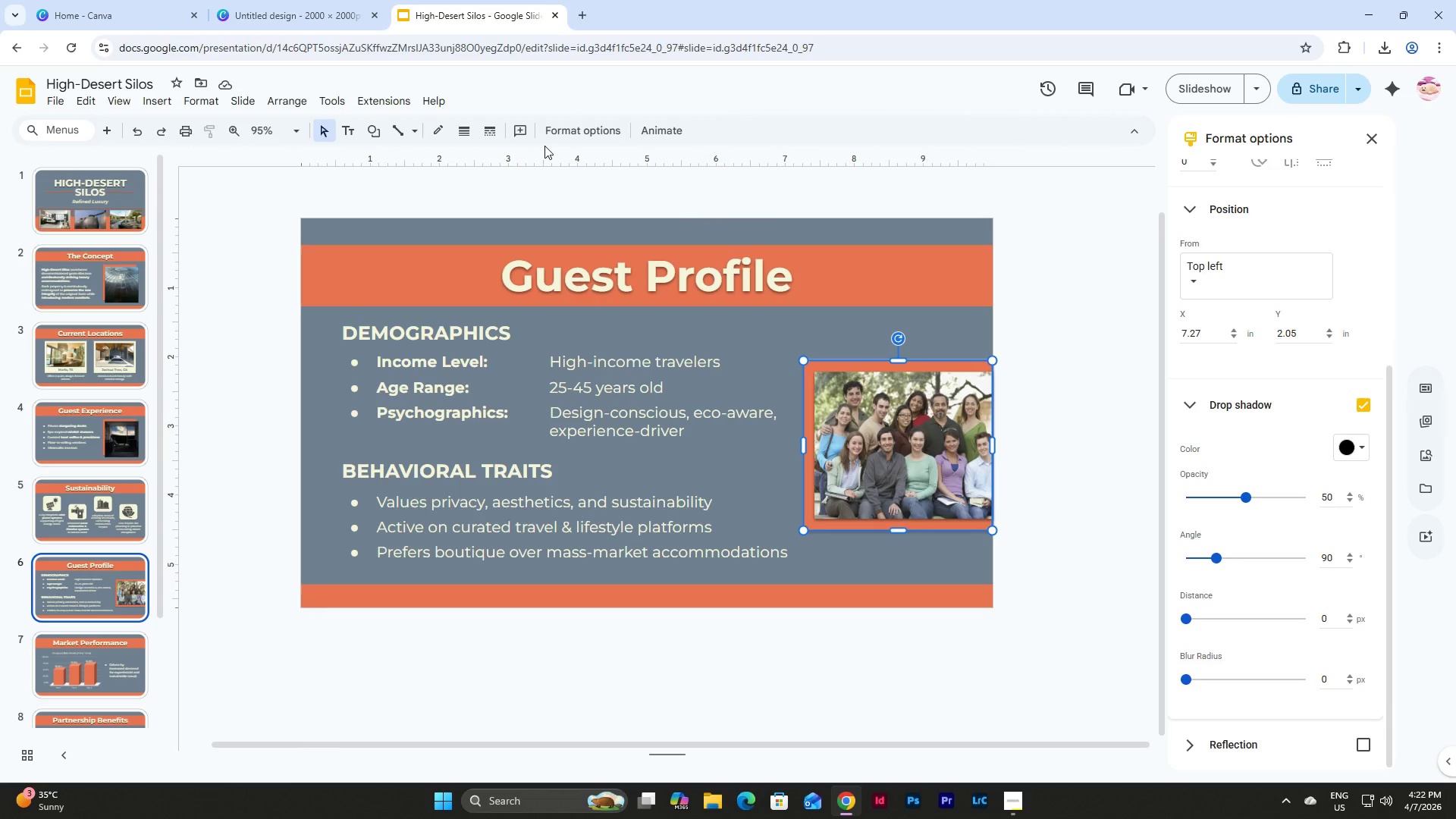 
wait(5.89)
 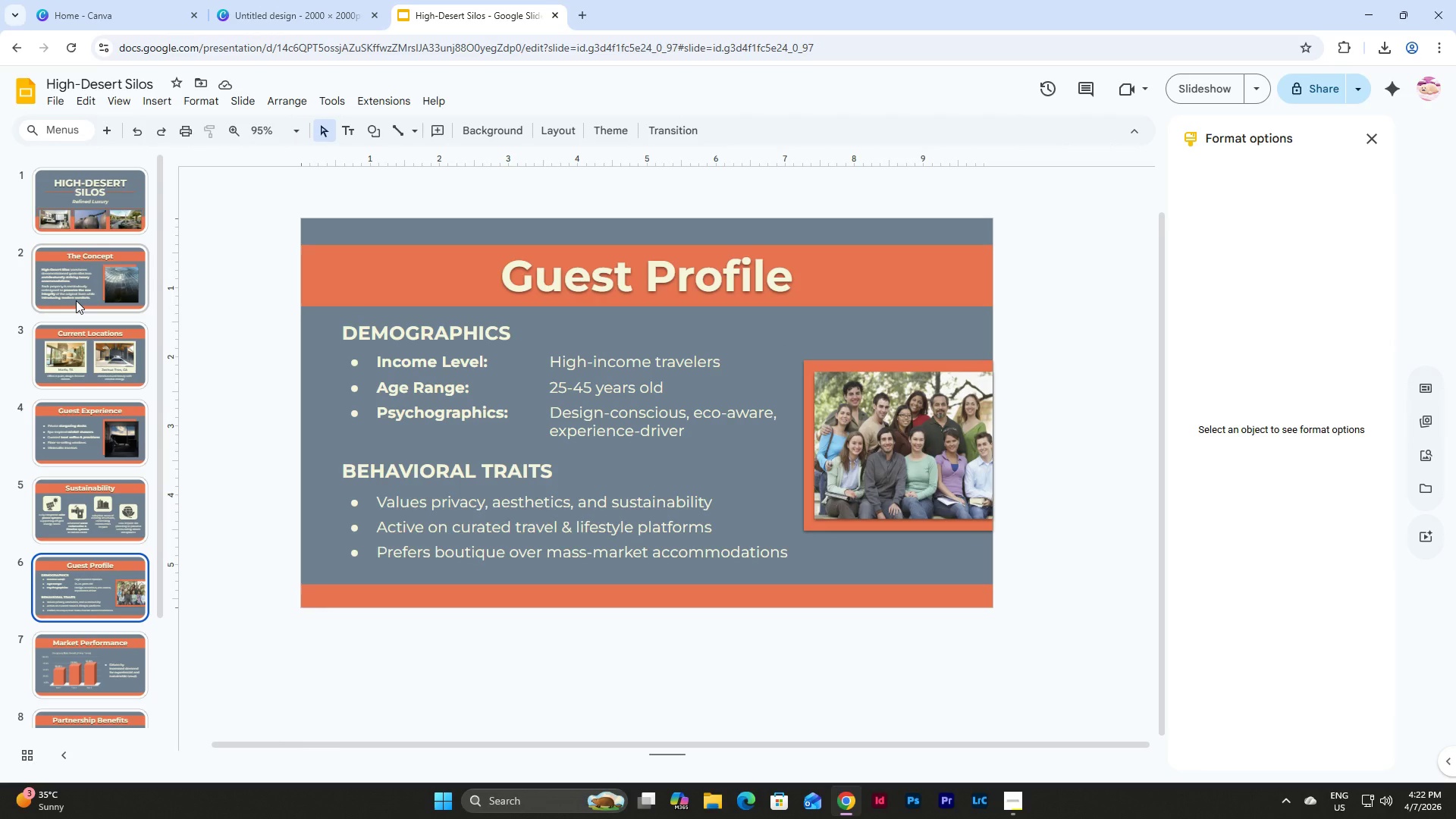 
scroll: coordinate [1271, 421], scroll_direction: up, amount: 4.0
 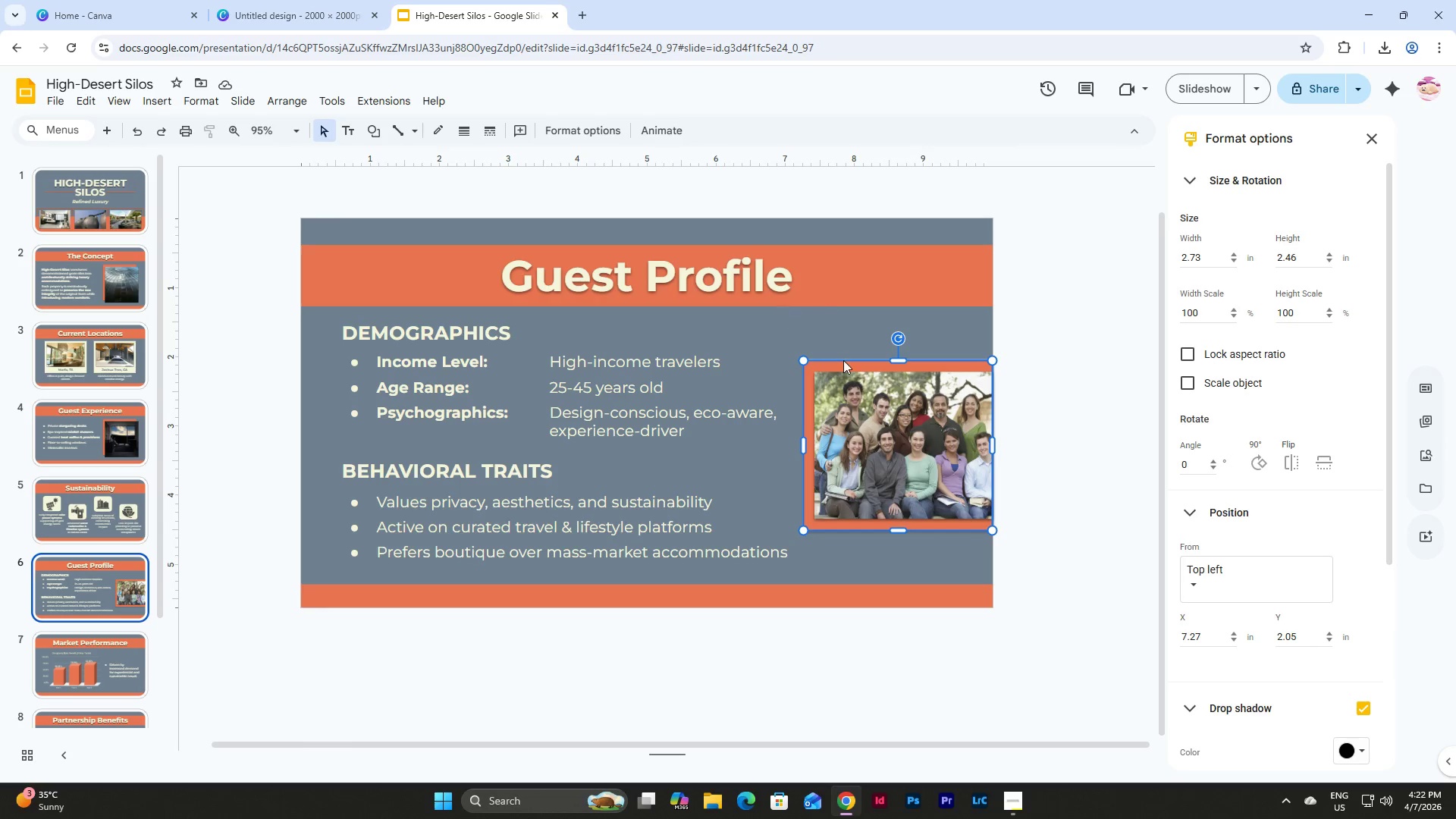 
left_click([844, 364])
 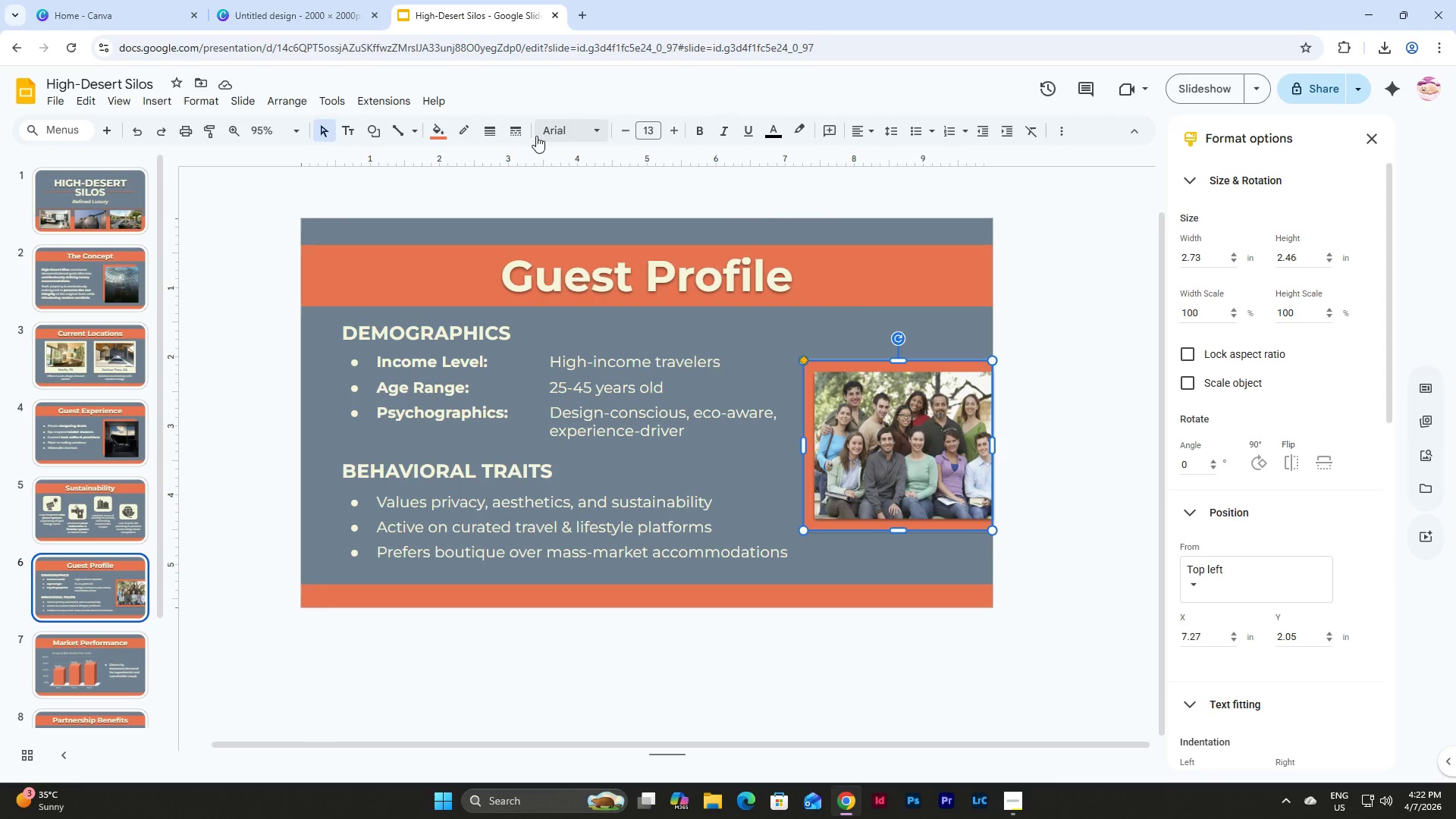 
left_click([437, 126])
 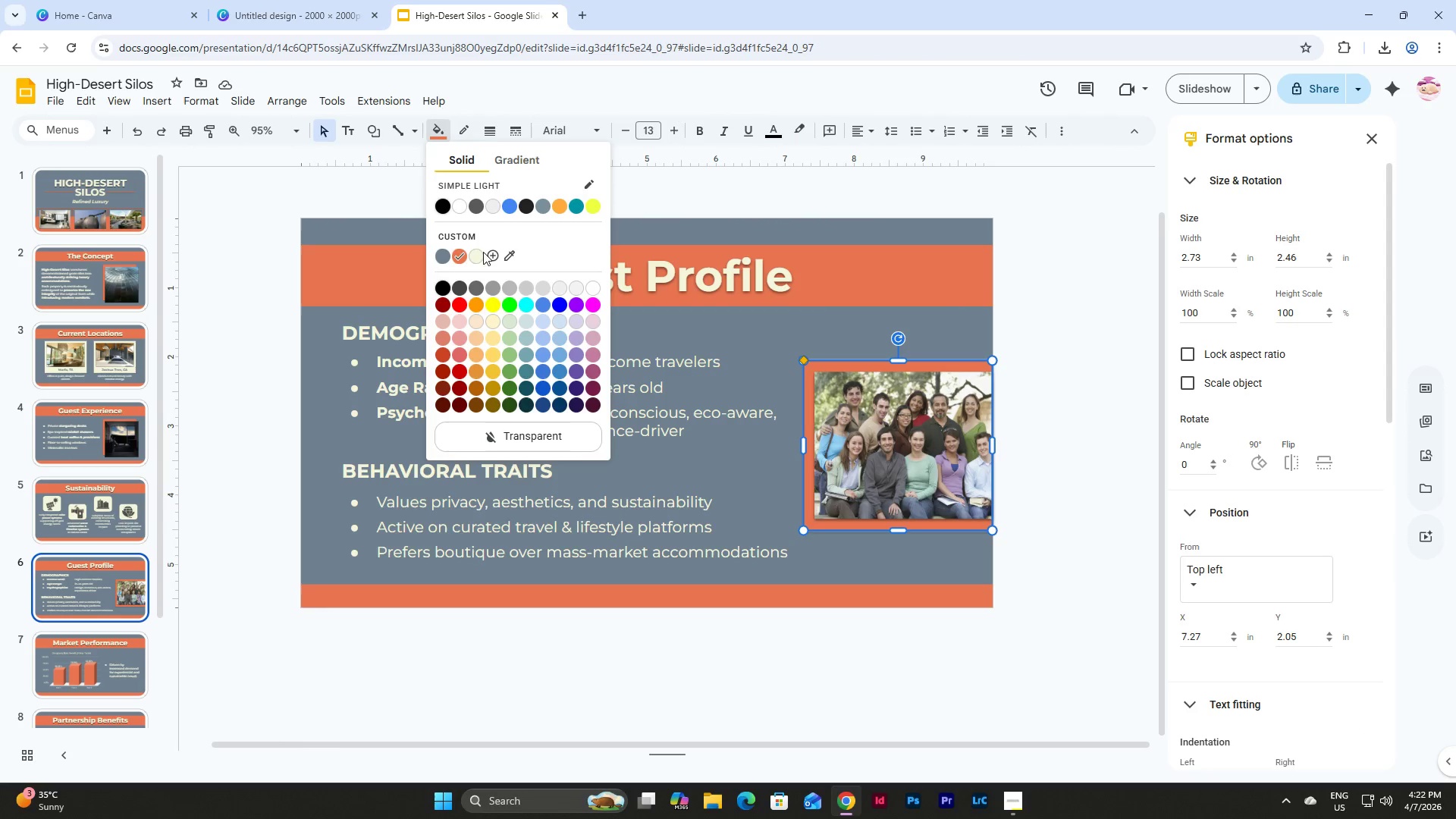 
left_click([479, 254])
 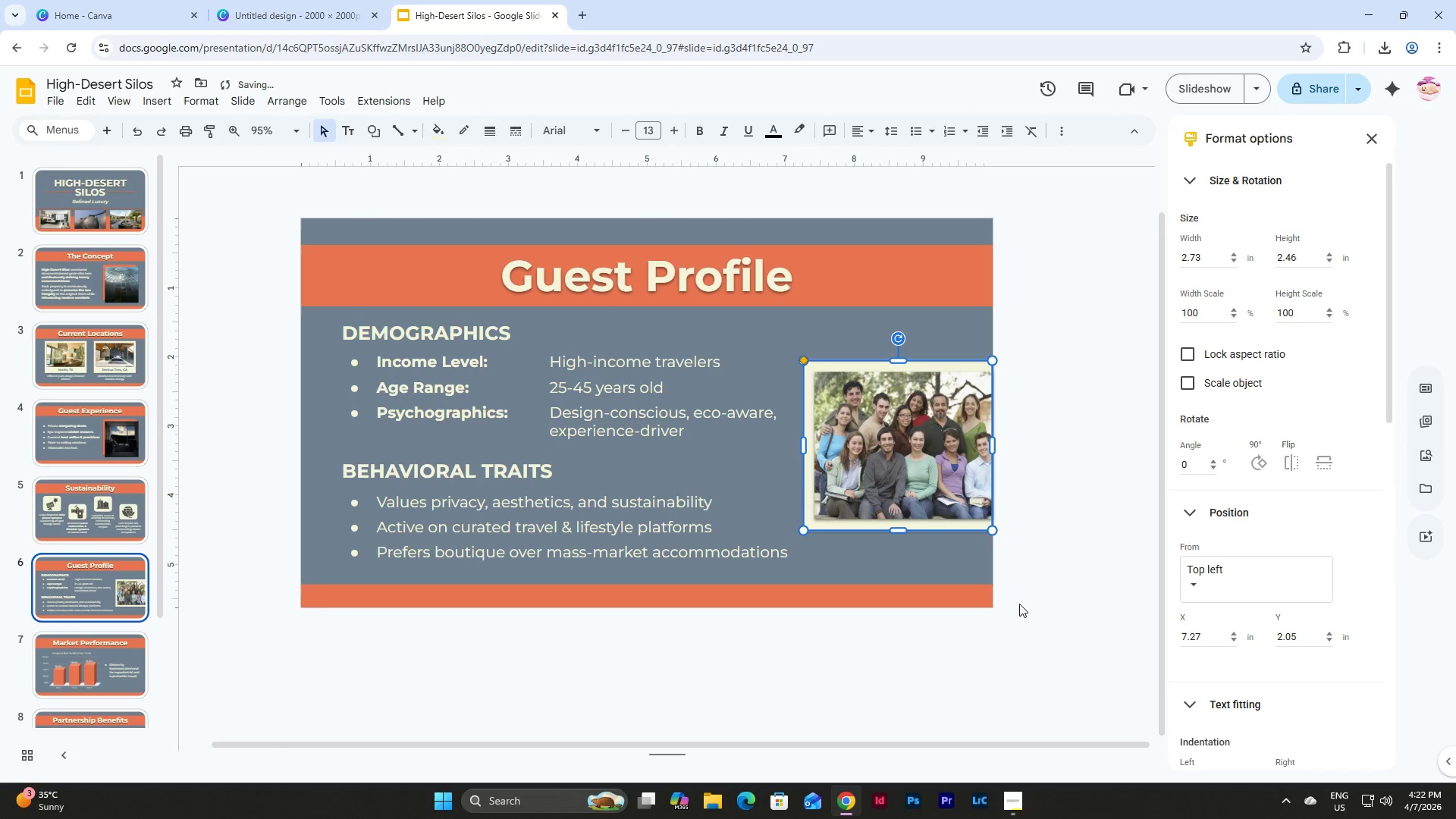 
left_click([982, 578])
 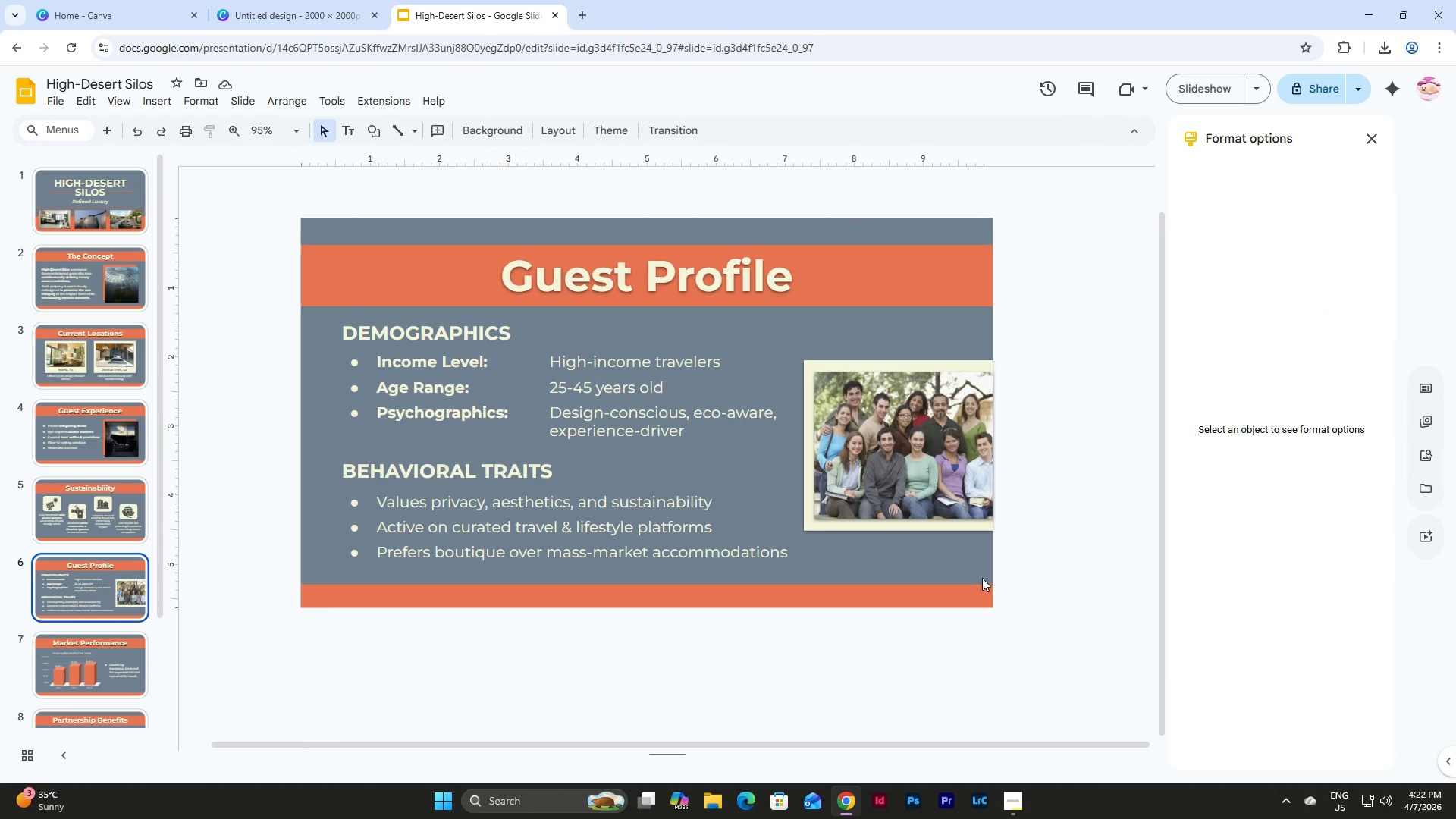 
wait(7.61)
 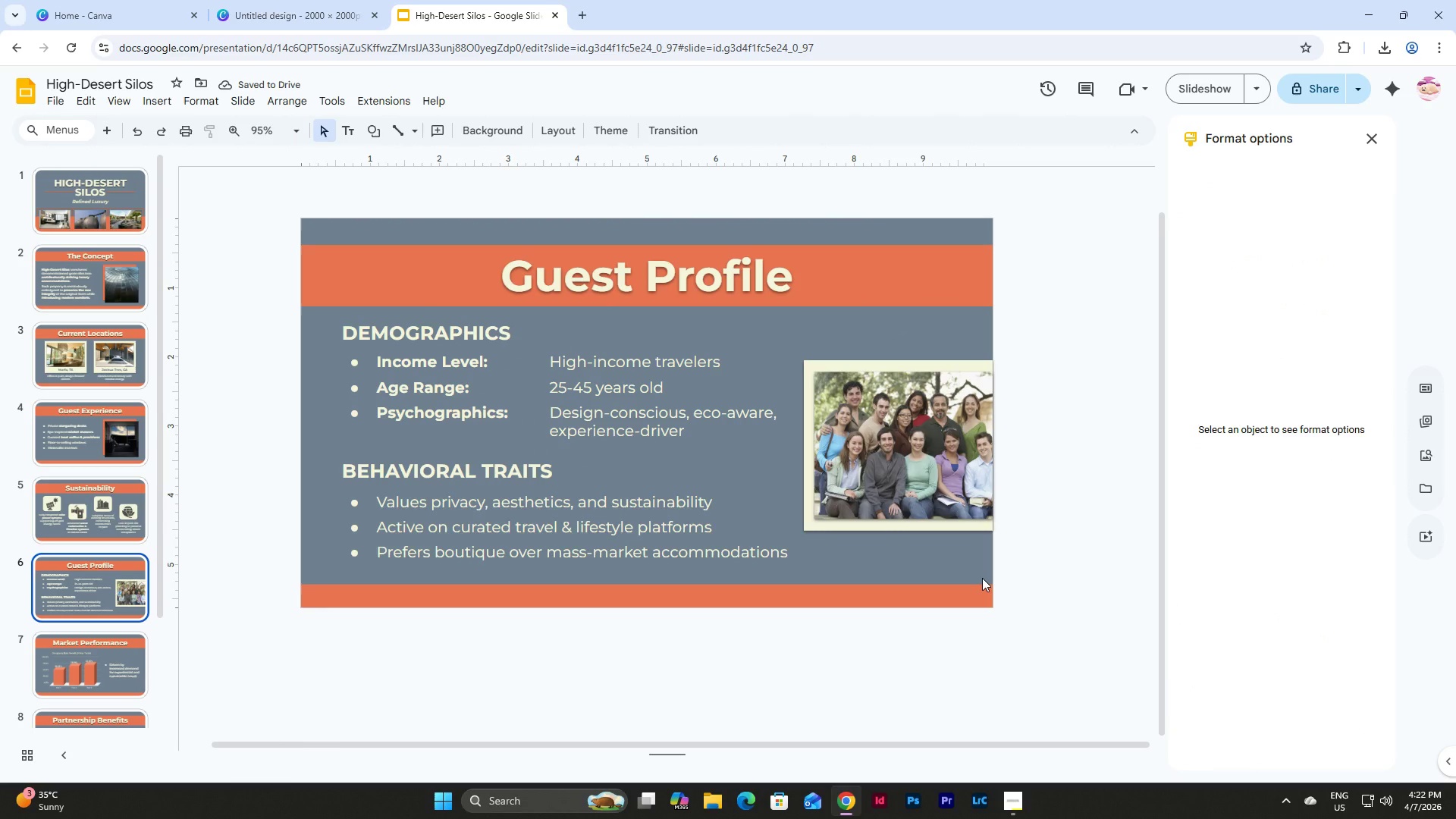 
scroll: coordinate [96, 280], scroll_direction: down, amount: 3.0
 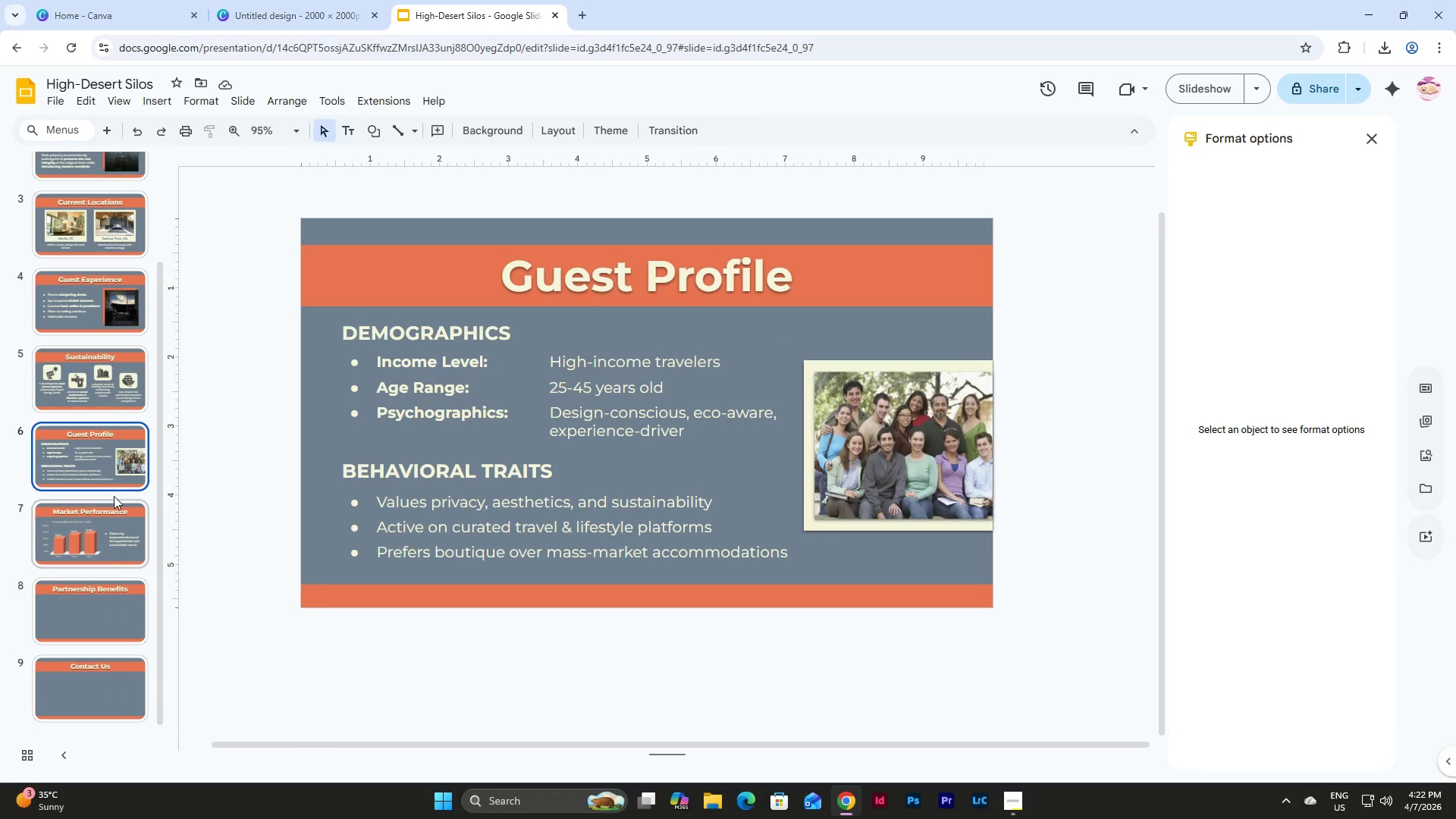 
left_click([104, 604])
 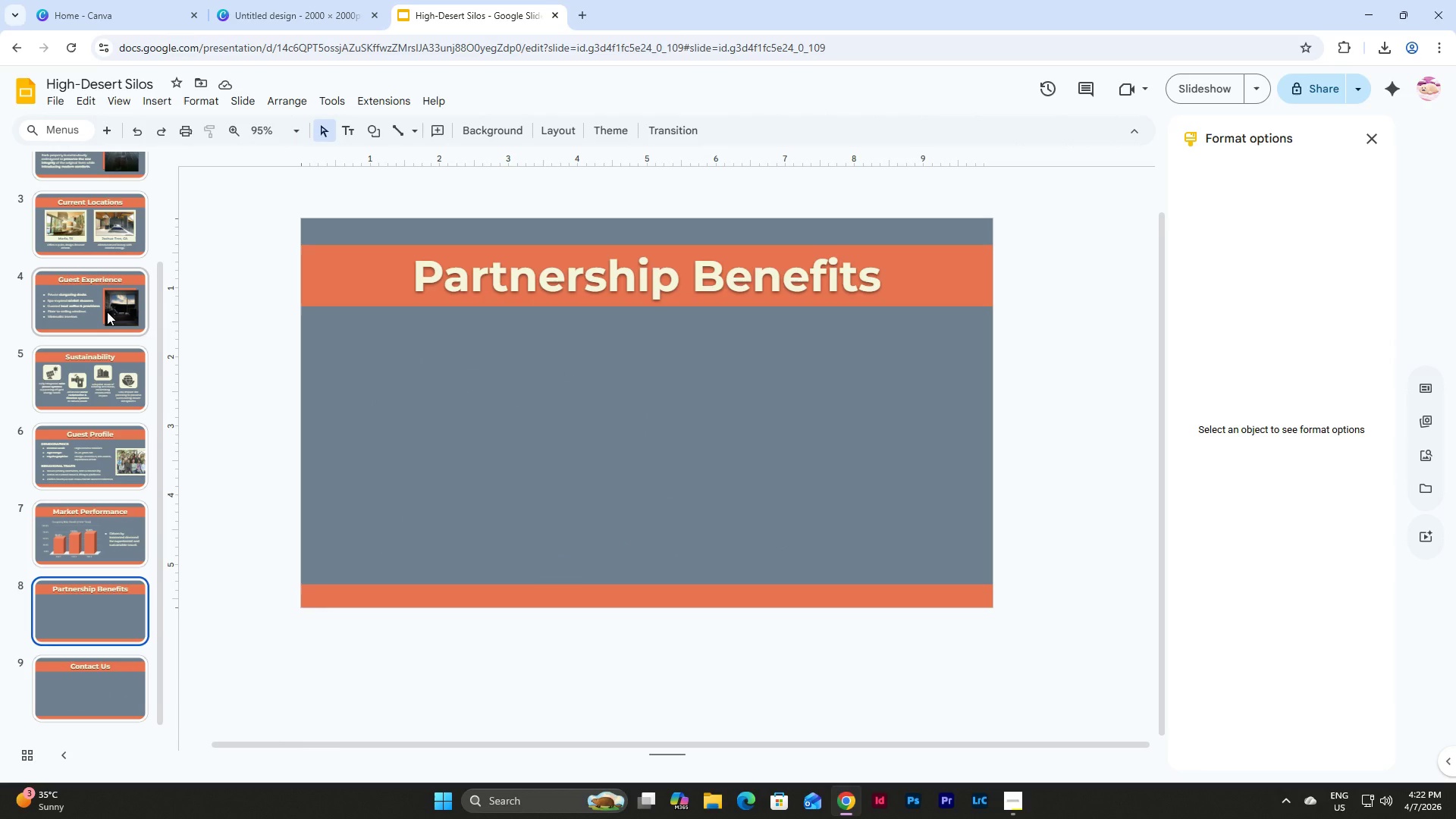 
wait(10.01)
 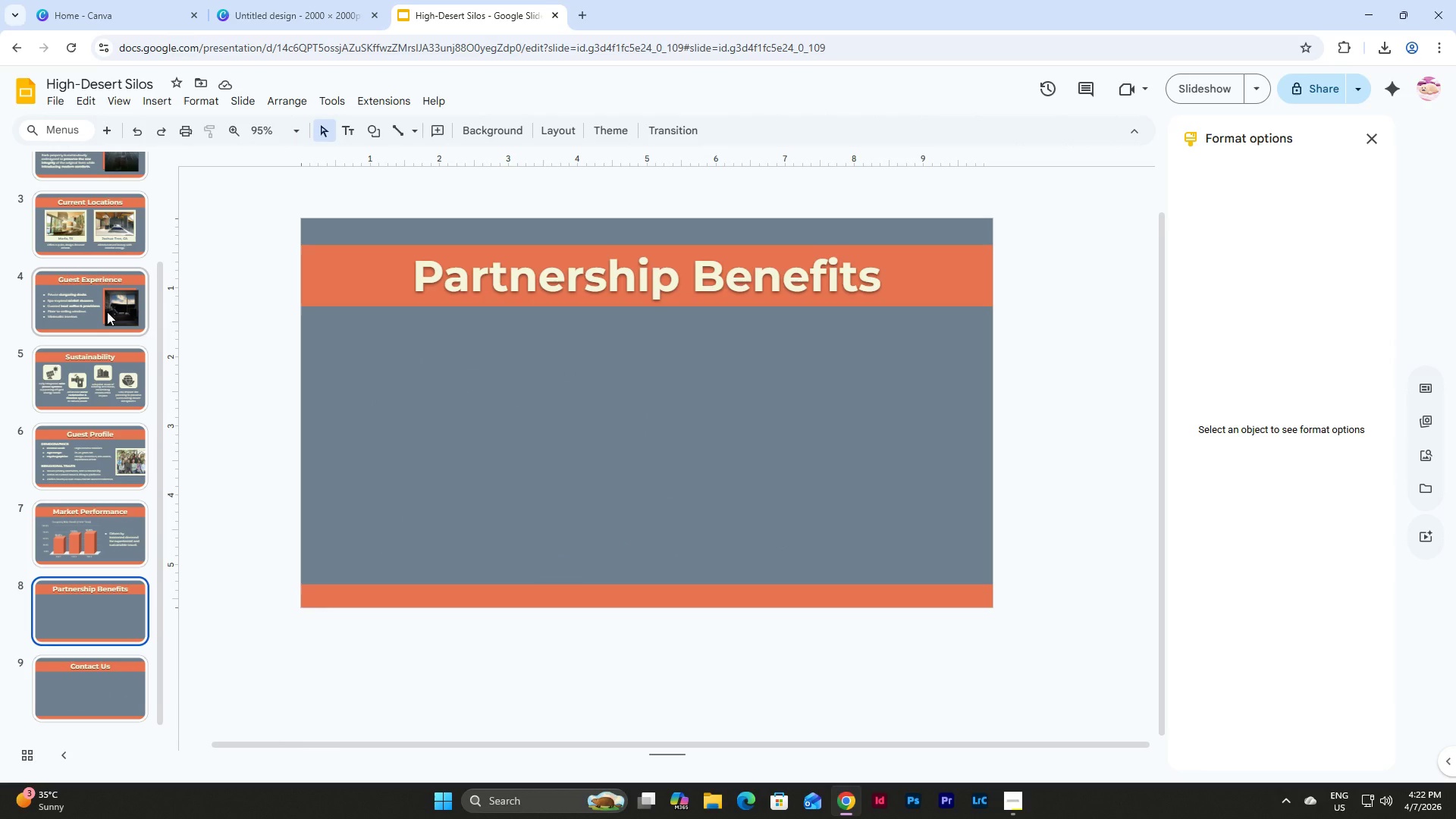 
left_click([103, 297])
 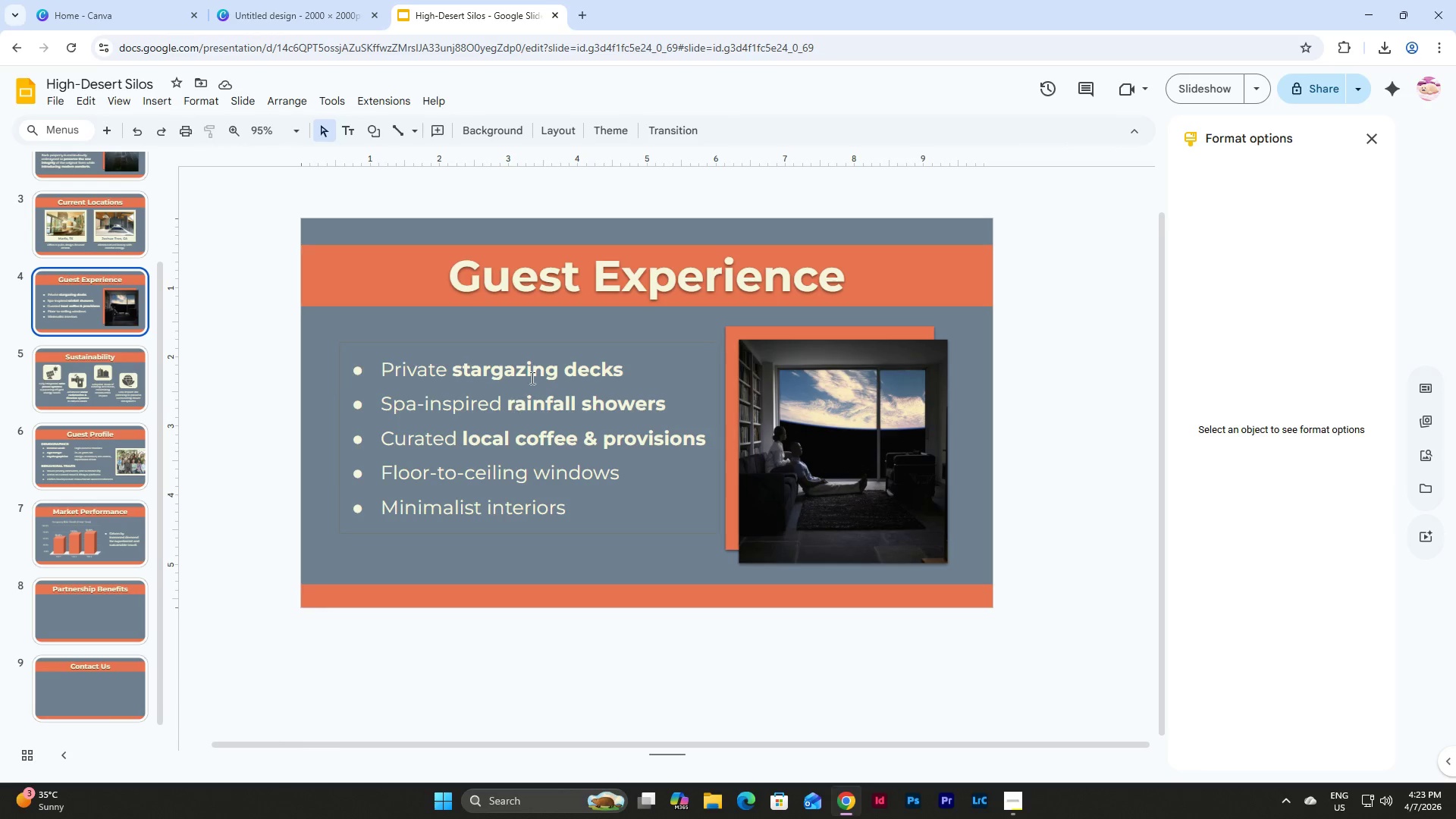 
left_click([533, 362])
 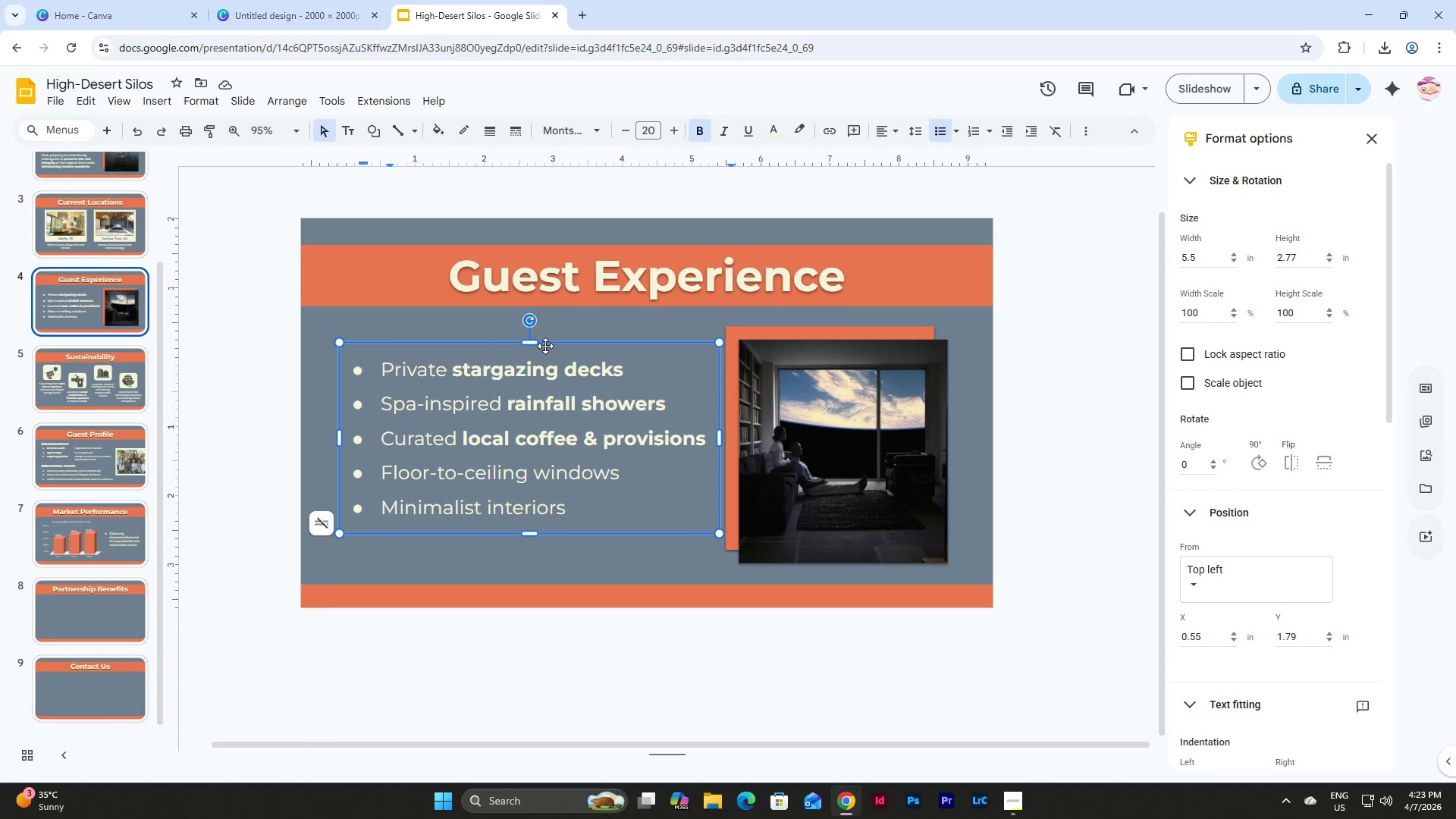 
left_click([545, 346])
 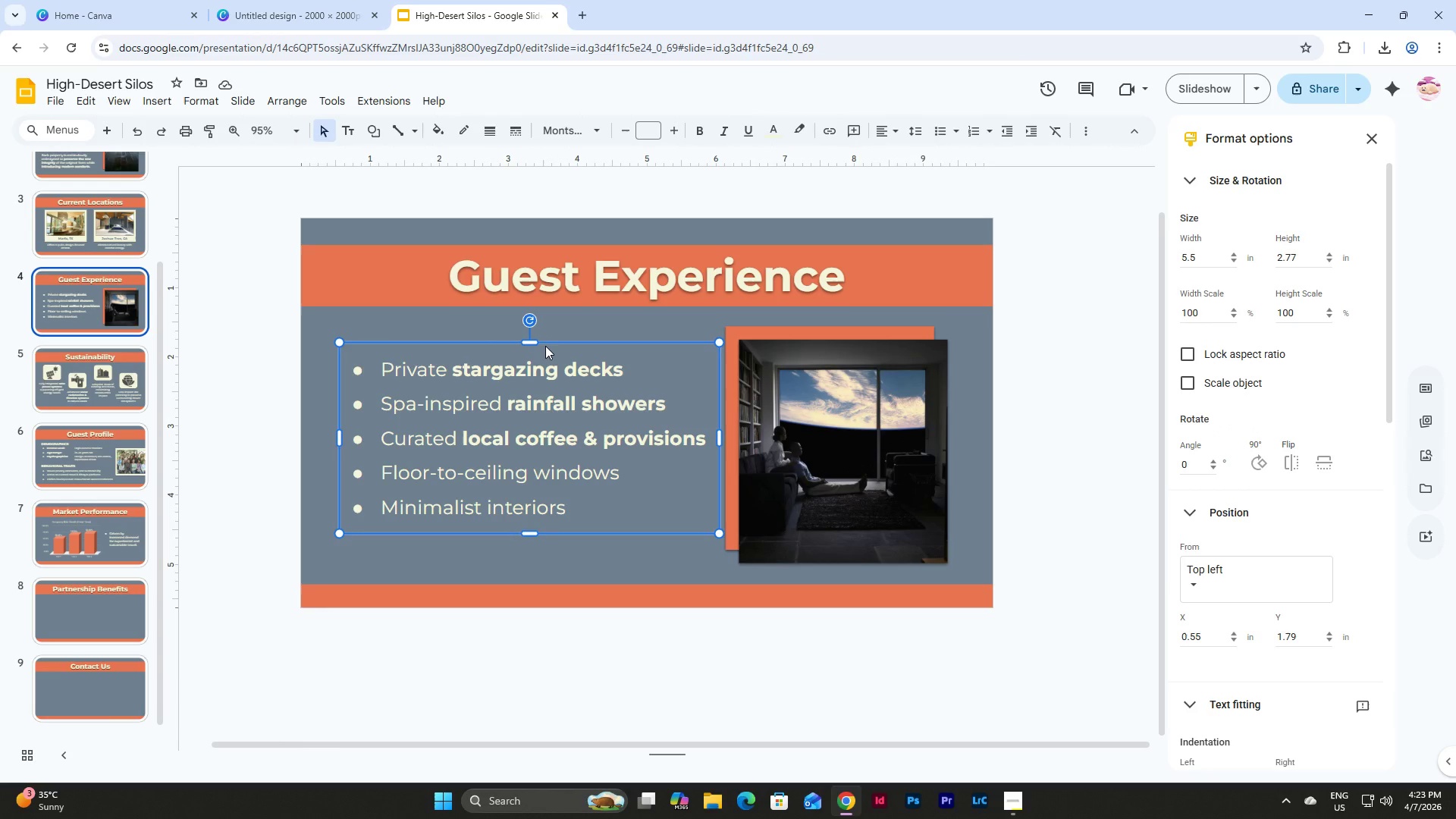 
key(Control+C)
 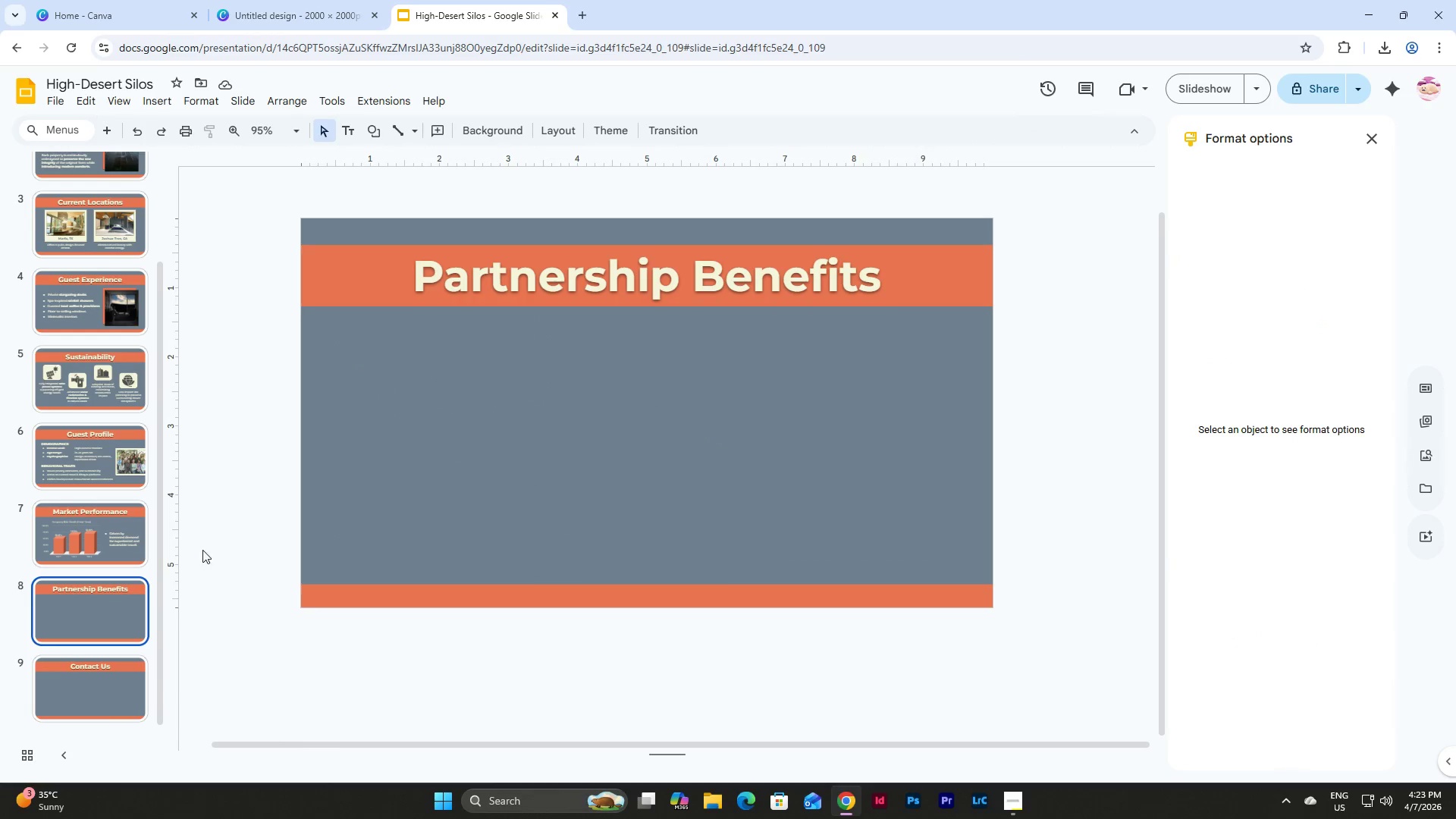 
double_click([605, 436])
 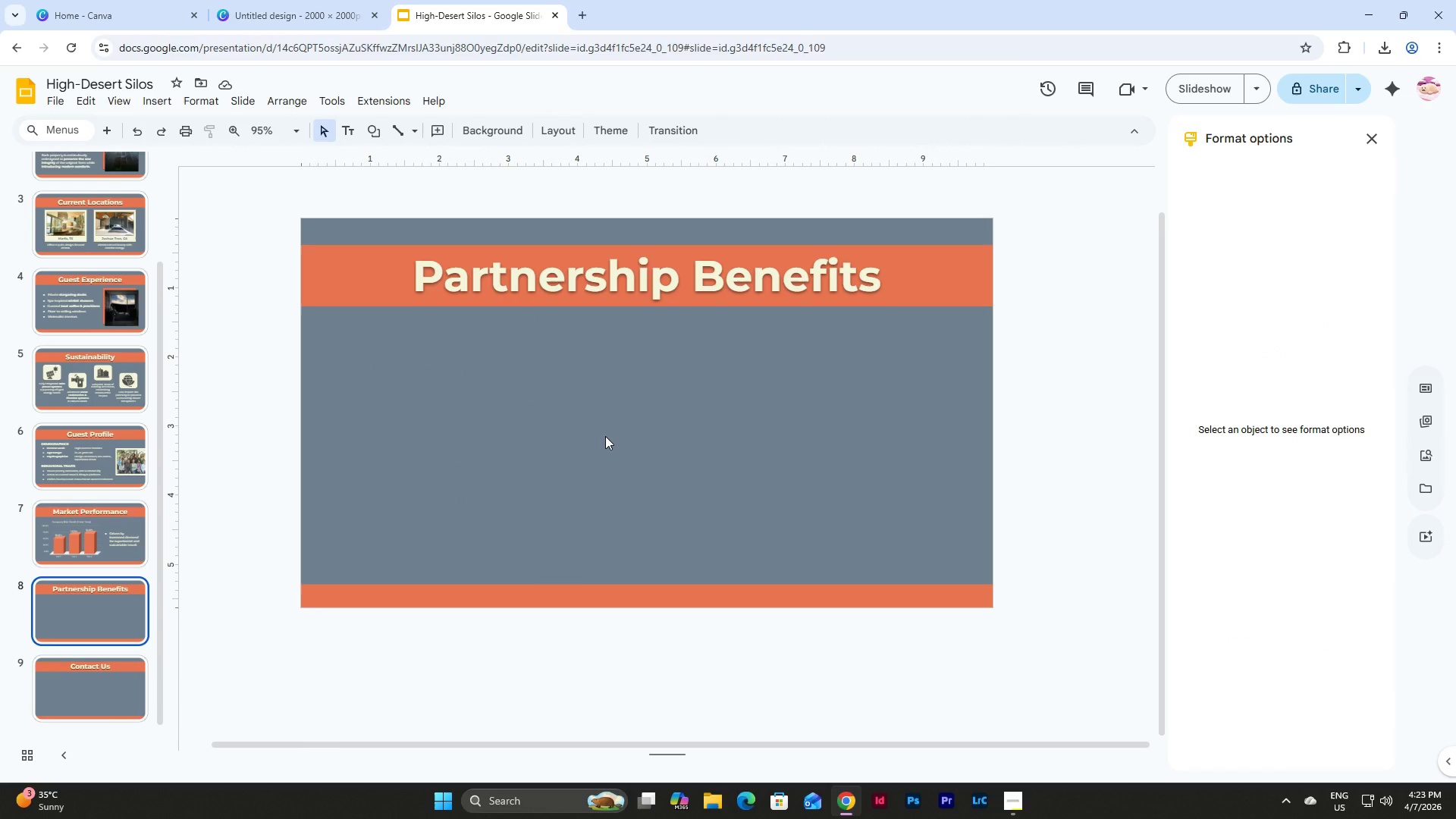 
key(Control+V)
 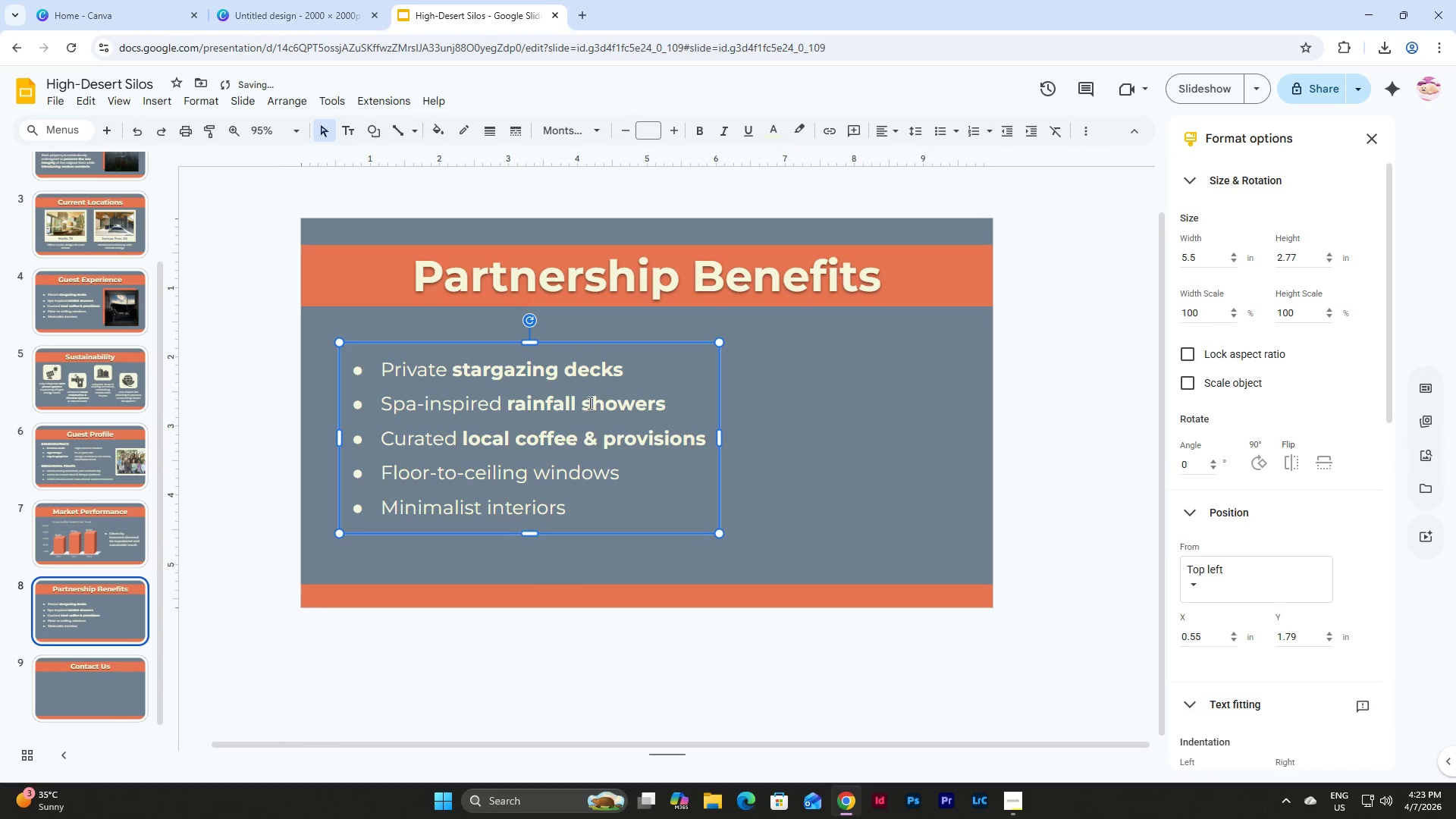 
left_click([588, 397])
 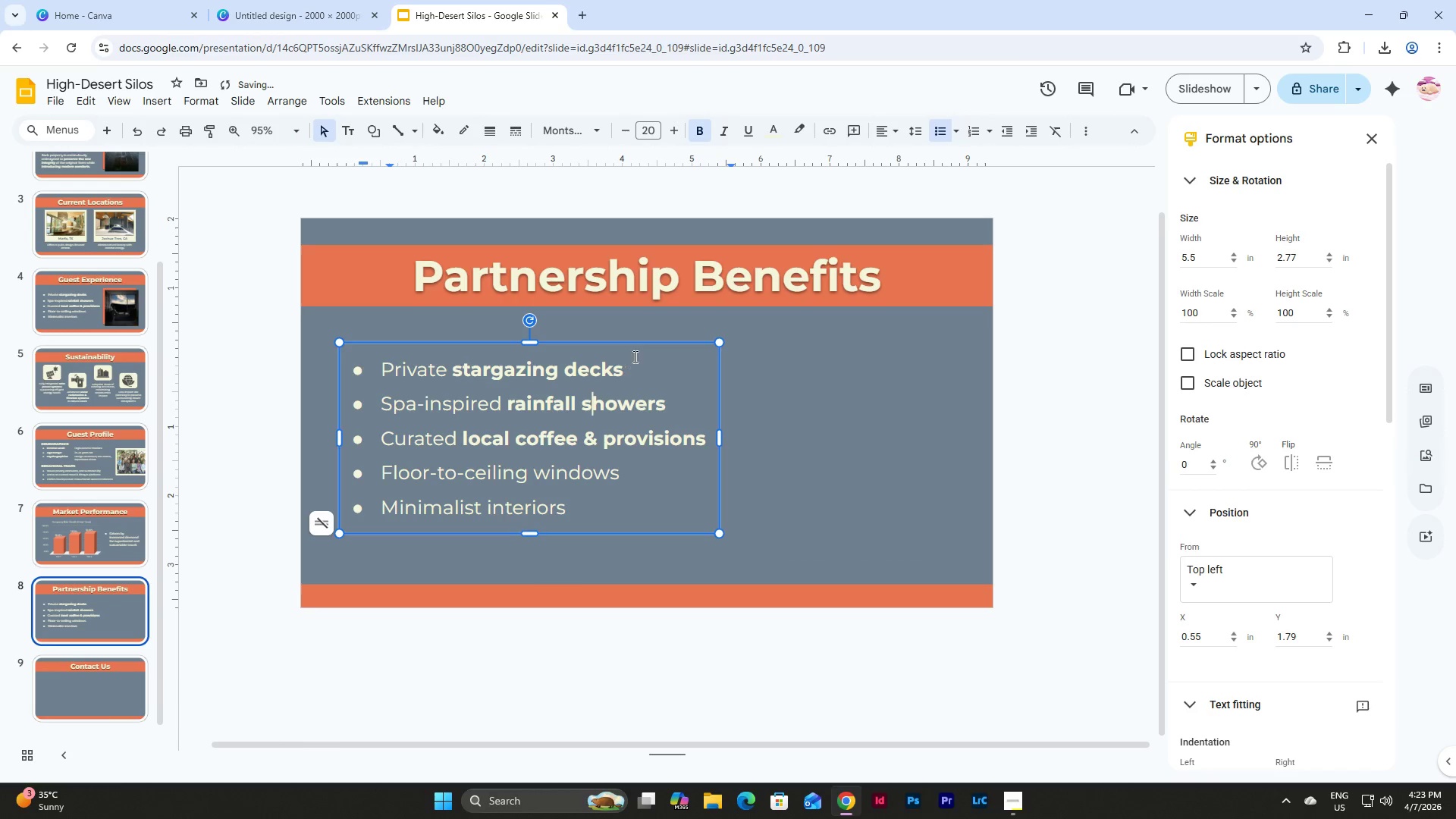 
left_click_drag(start_coordinate=[635, 356], to_coordinate=[381, 356])
 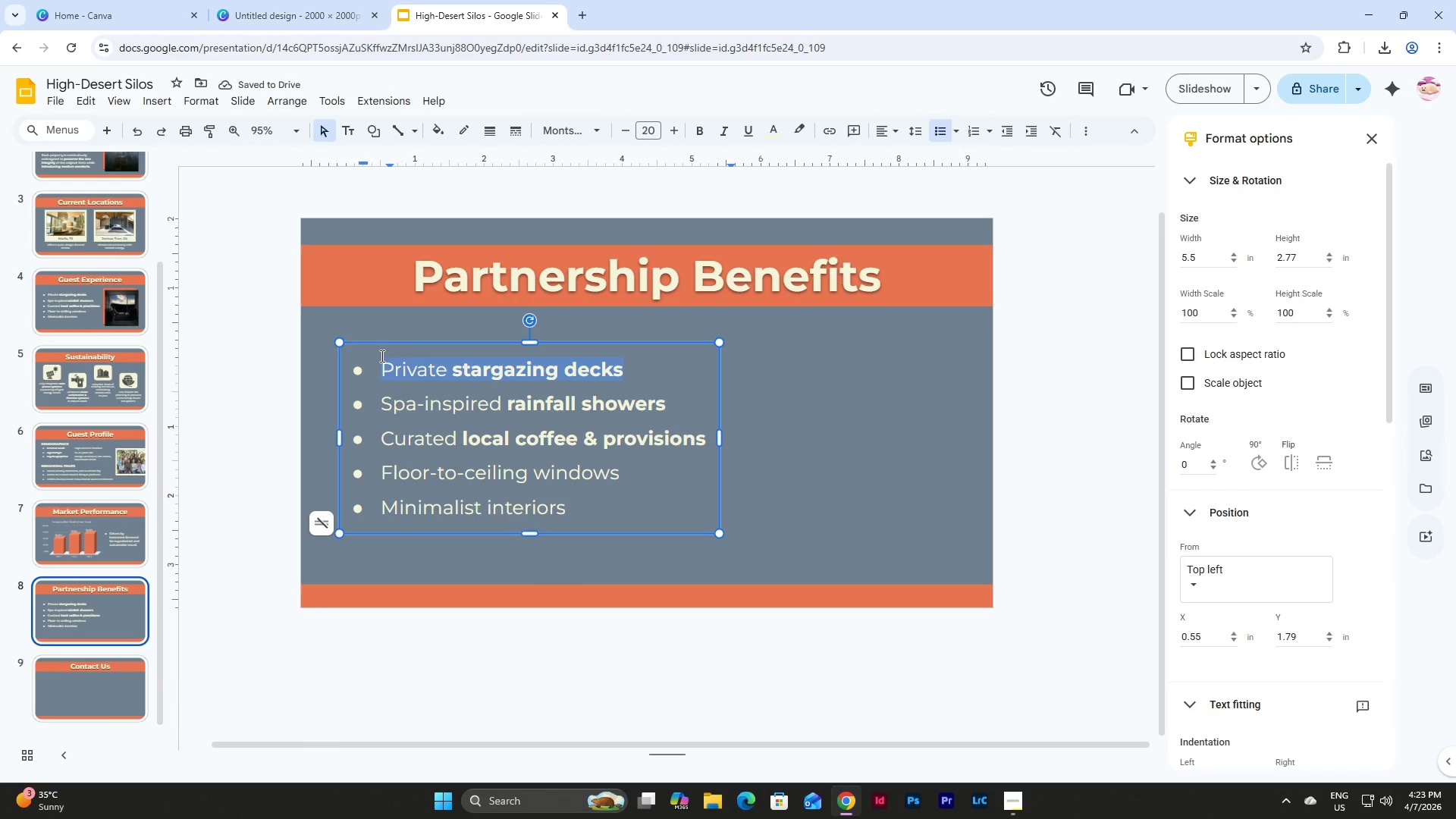 
type(Competitive commission)
 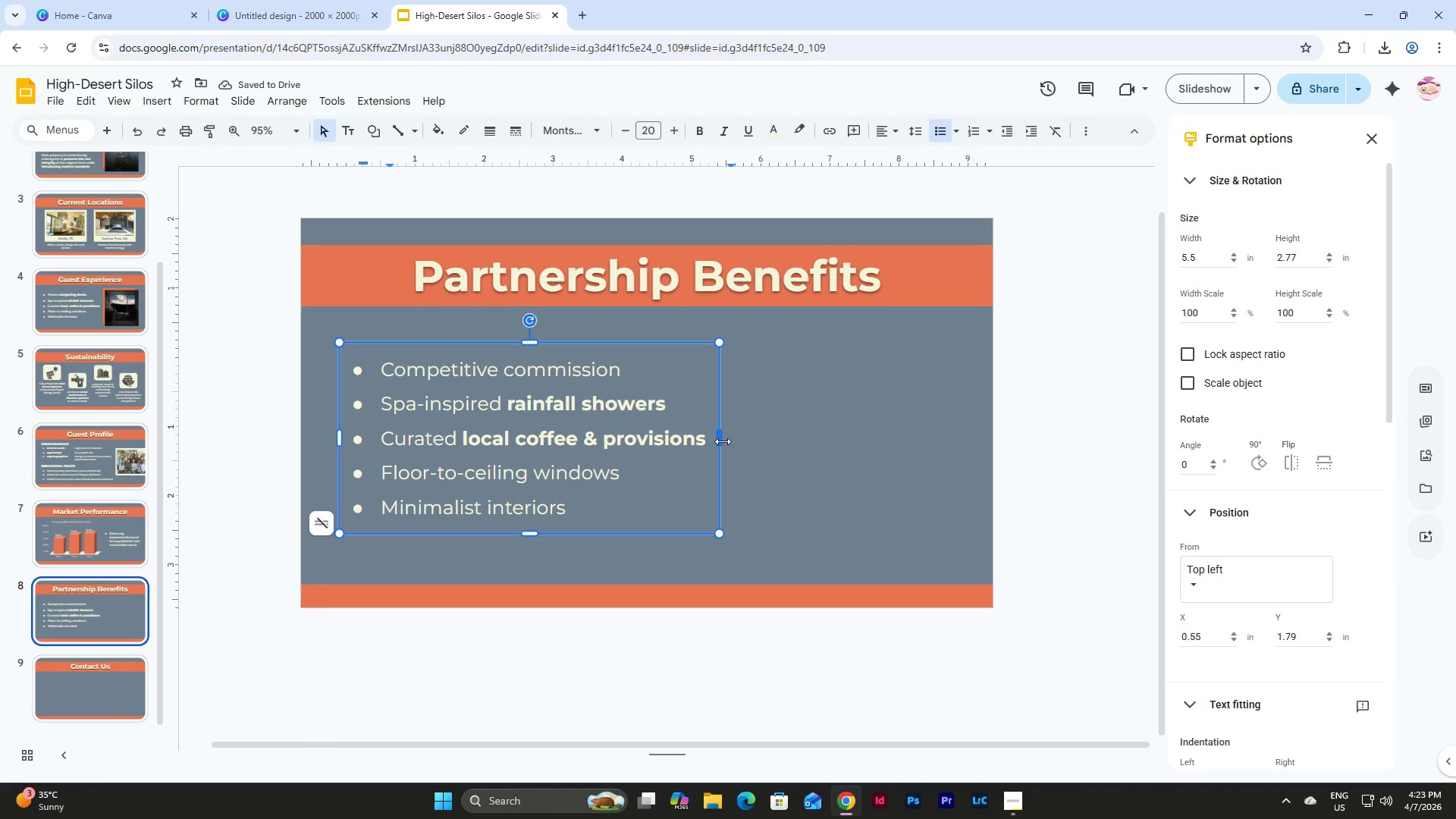 
left_click_drag(start_coordinate=[722, 438], to_coordinate=[946, 424])
 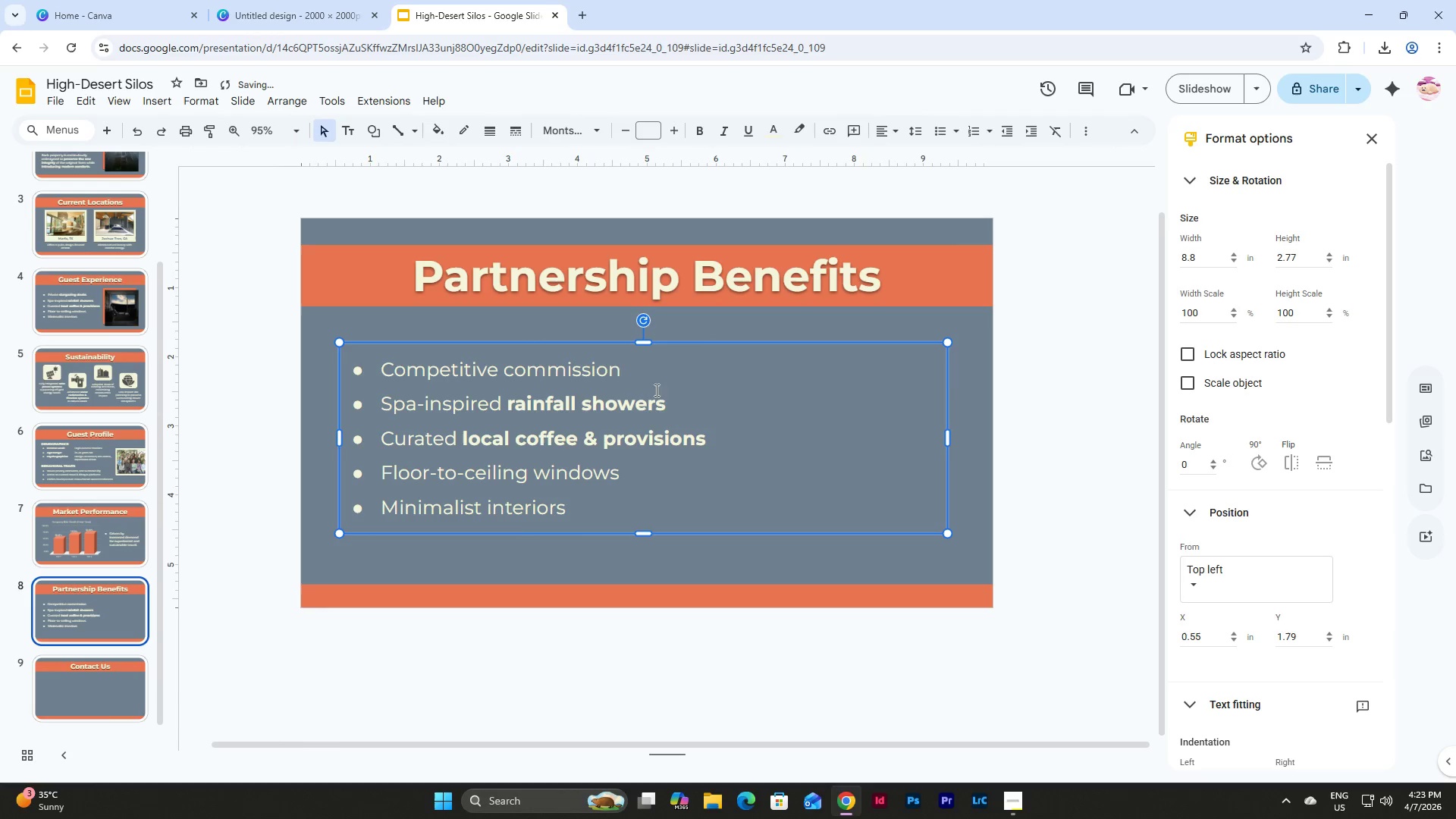 
left_click([639, 372])
 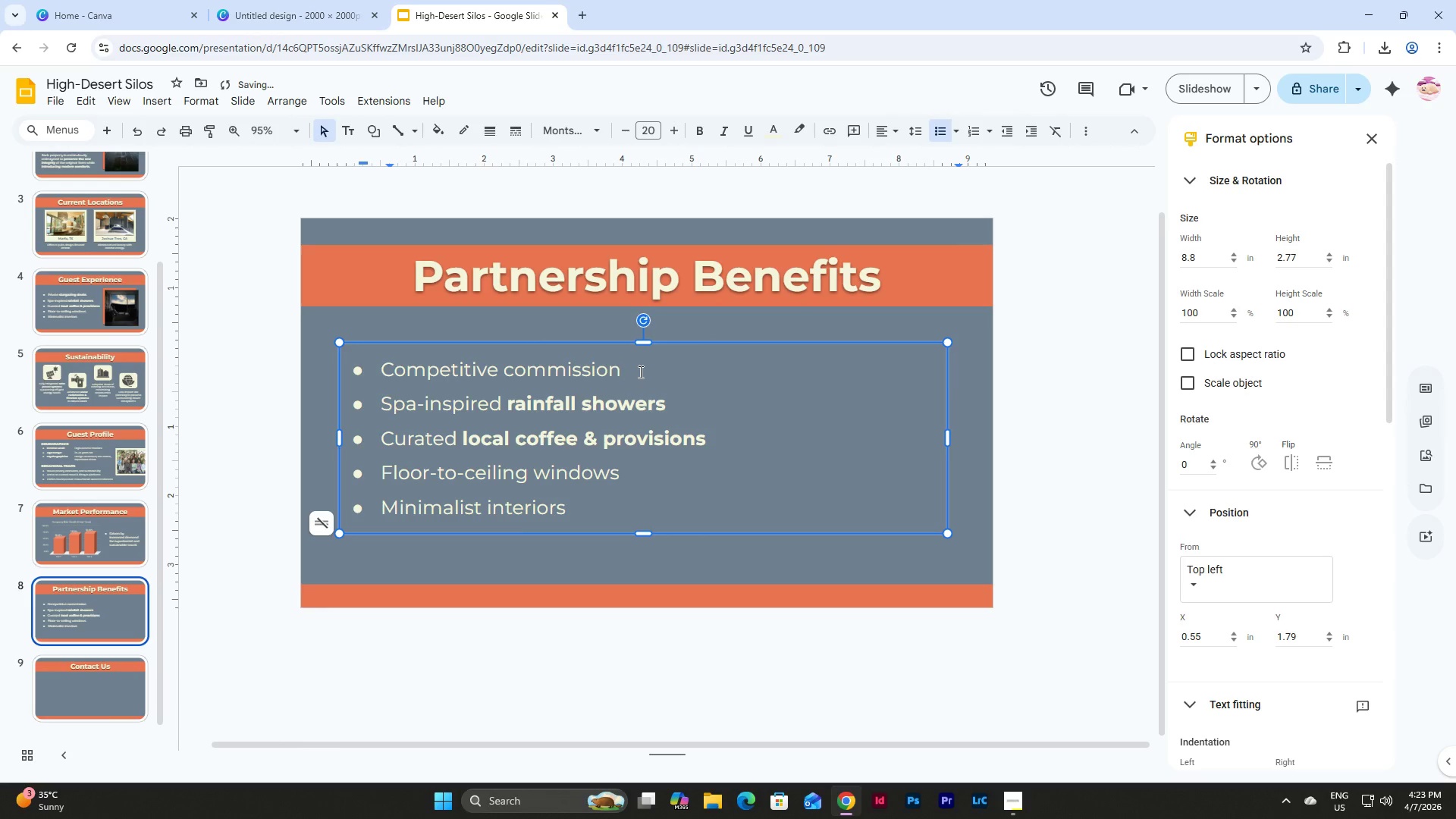 
type( structures for partner agencis)
key(Backspace)
type(es)
 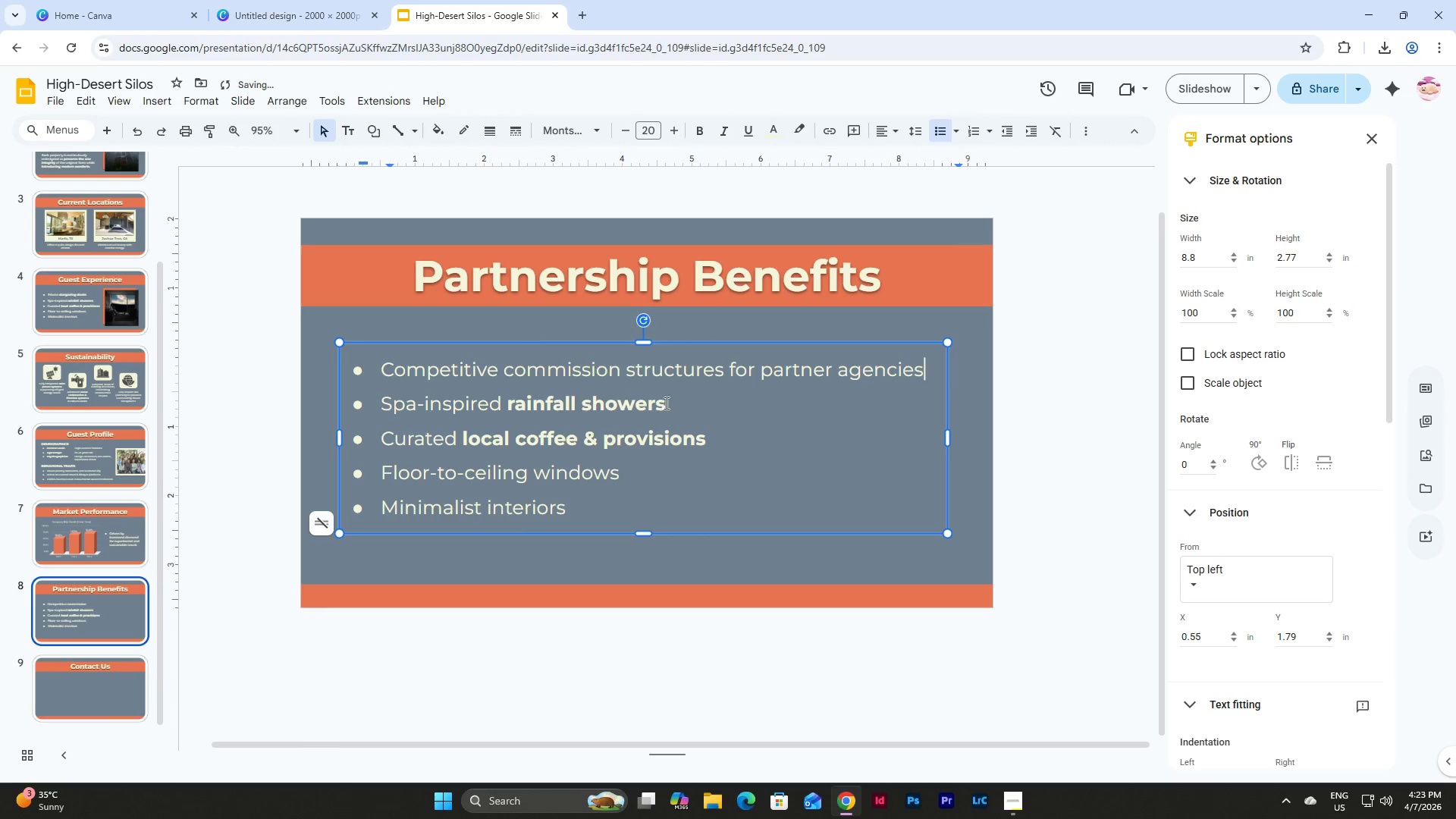 
left_click_drag(start_coordinate=[670, 402], to_coordinate=[384, 403])
 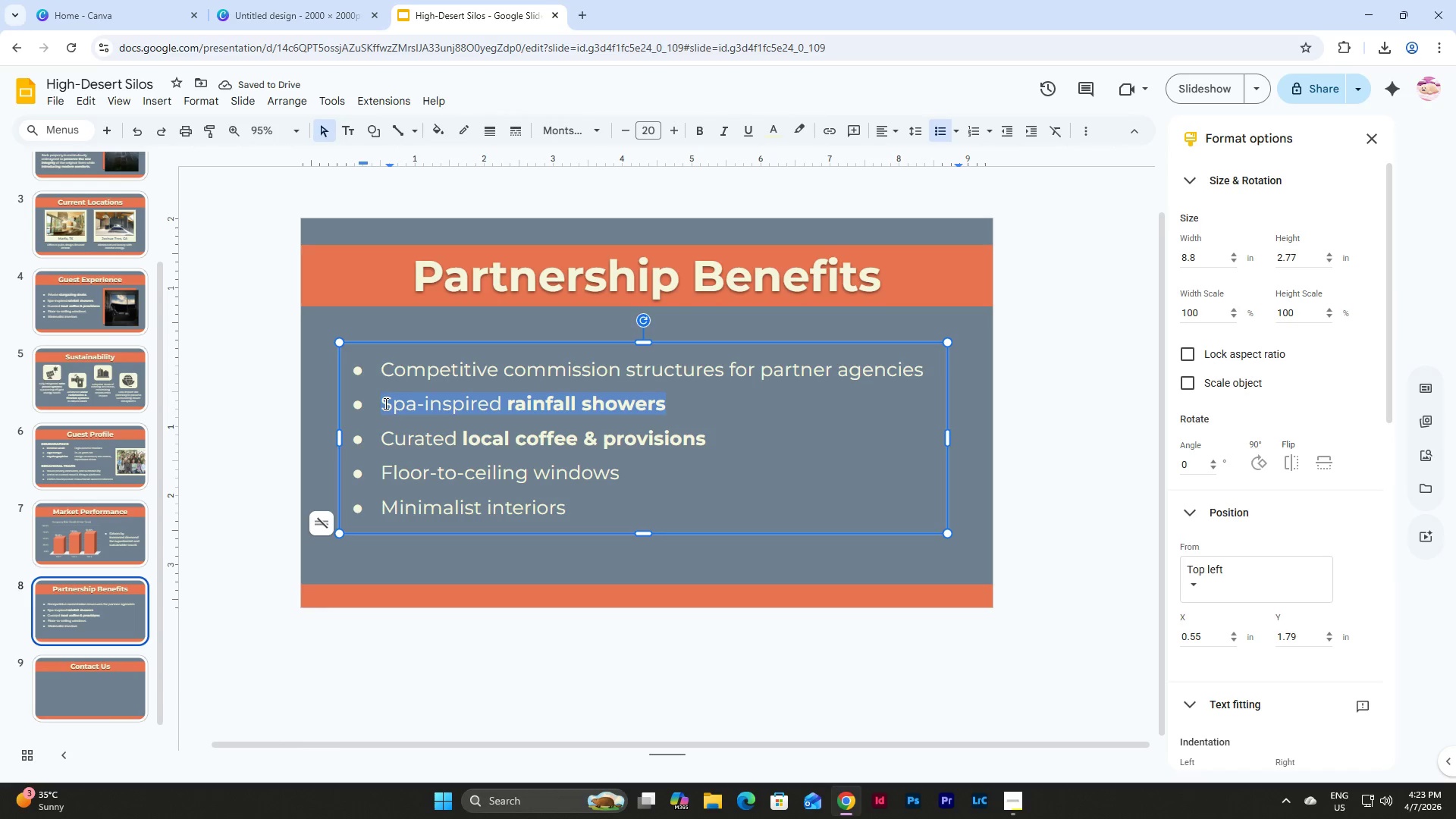 
type(Access to exclusive booking windows a)
key(Backspace)
type(& priority inventory)
 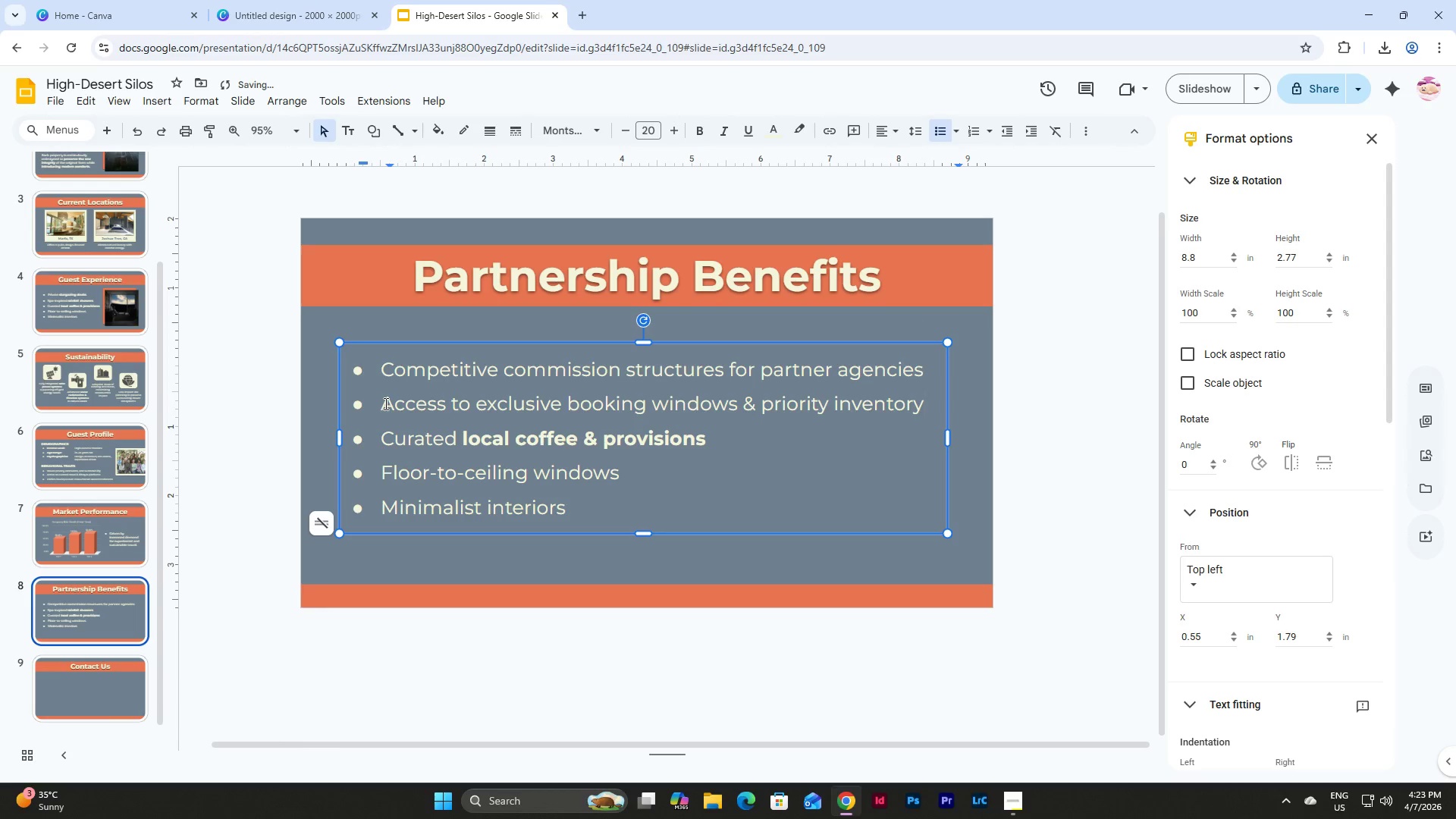 
left_click_drag(start_coordinate=[746, 444], to_coordinate=[383, 444])
 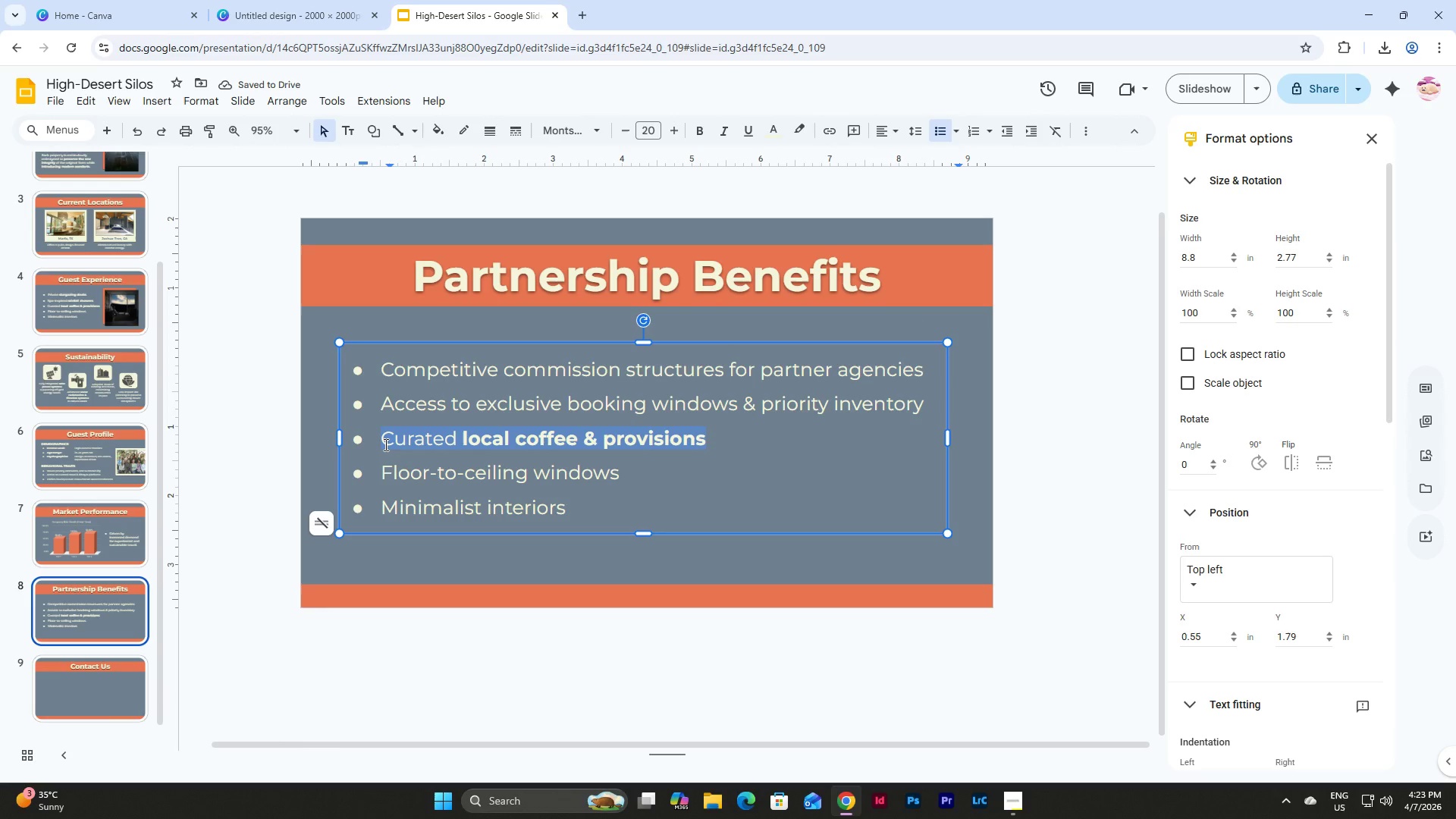 
type(Inclusion in curated l;)
key(Backspace)
type(uxury travel listings an )
key(Backspace)
type(d campaigns)
 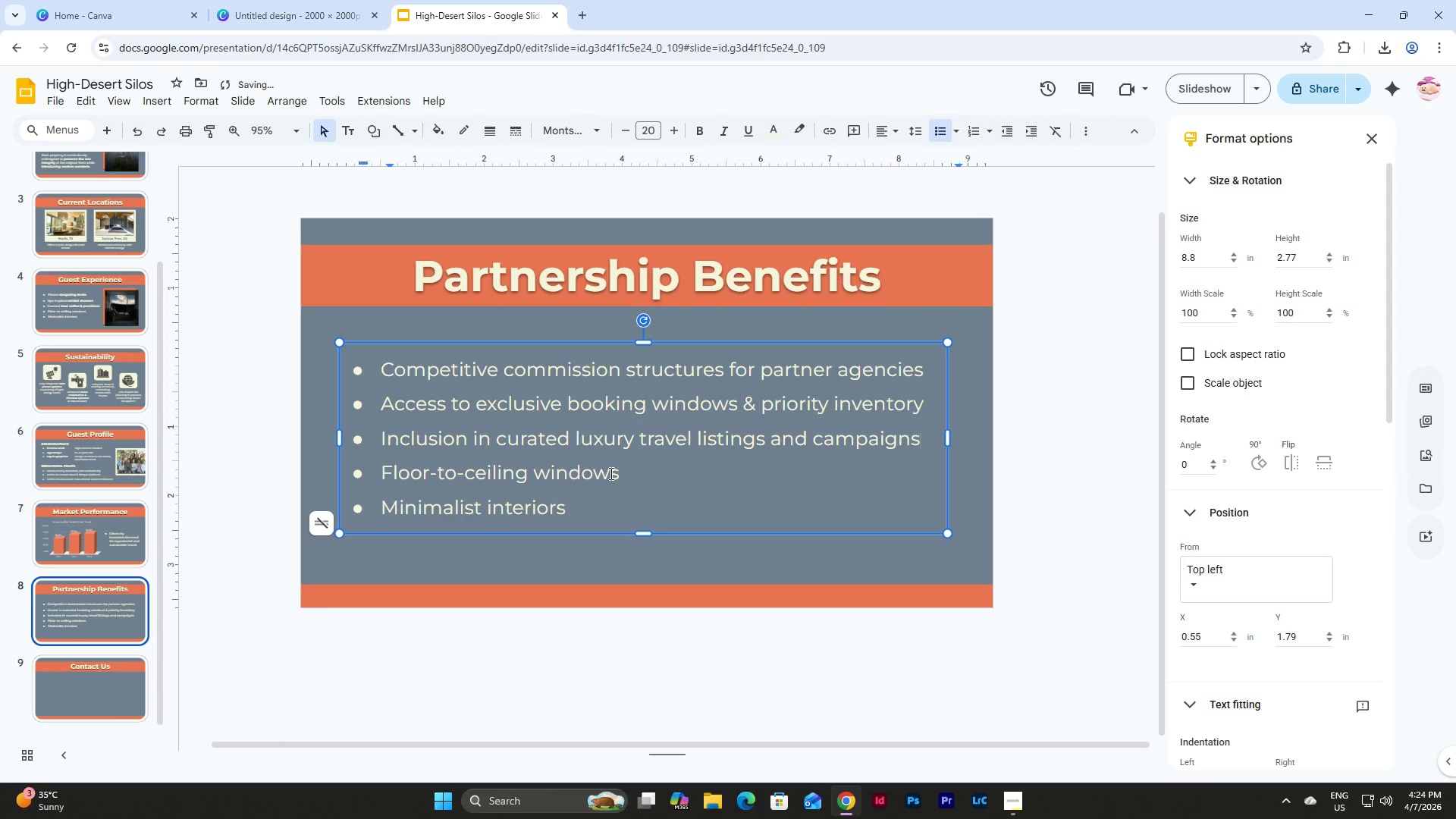 
left_click_drag(start_coordinate=[636, 485], to_coordinate=[362, 474])
 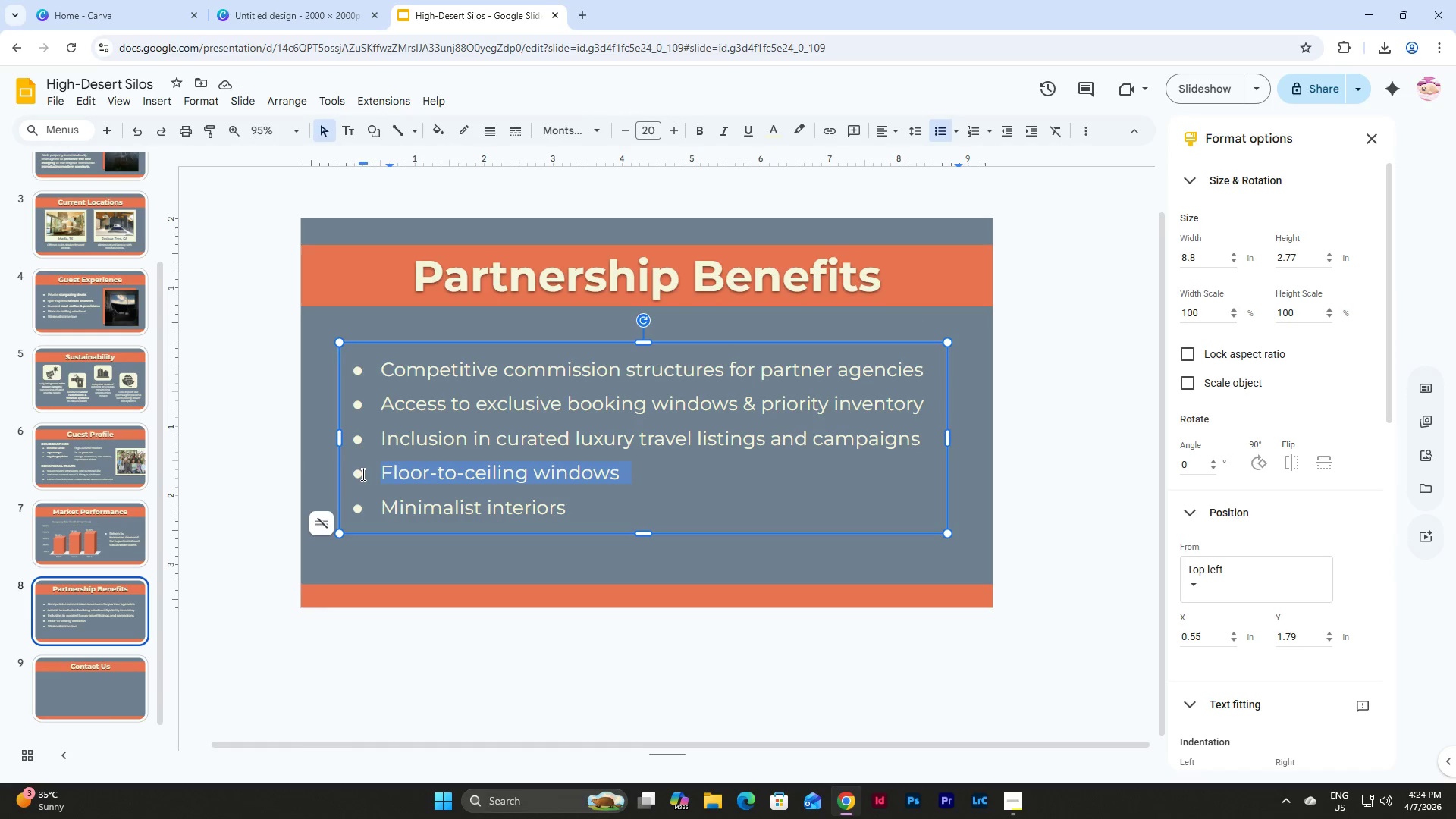 
type(Inclusion in curated)
key(Backspace)
key(Backspace)
key(Backspace)
key(Backspace)
key(Backspace)
key(Backspace)
key(Backspace)
key(Backspace)
key(Backspace)
key(Backspace)
key(Backspace)
type(Co-branded marketing opportunities aligned with premium audiences)
 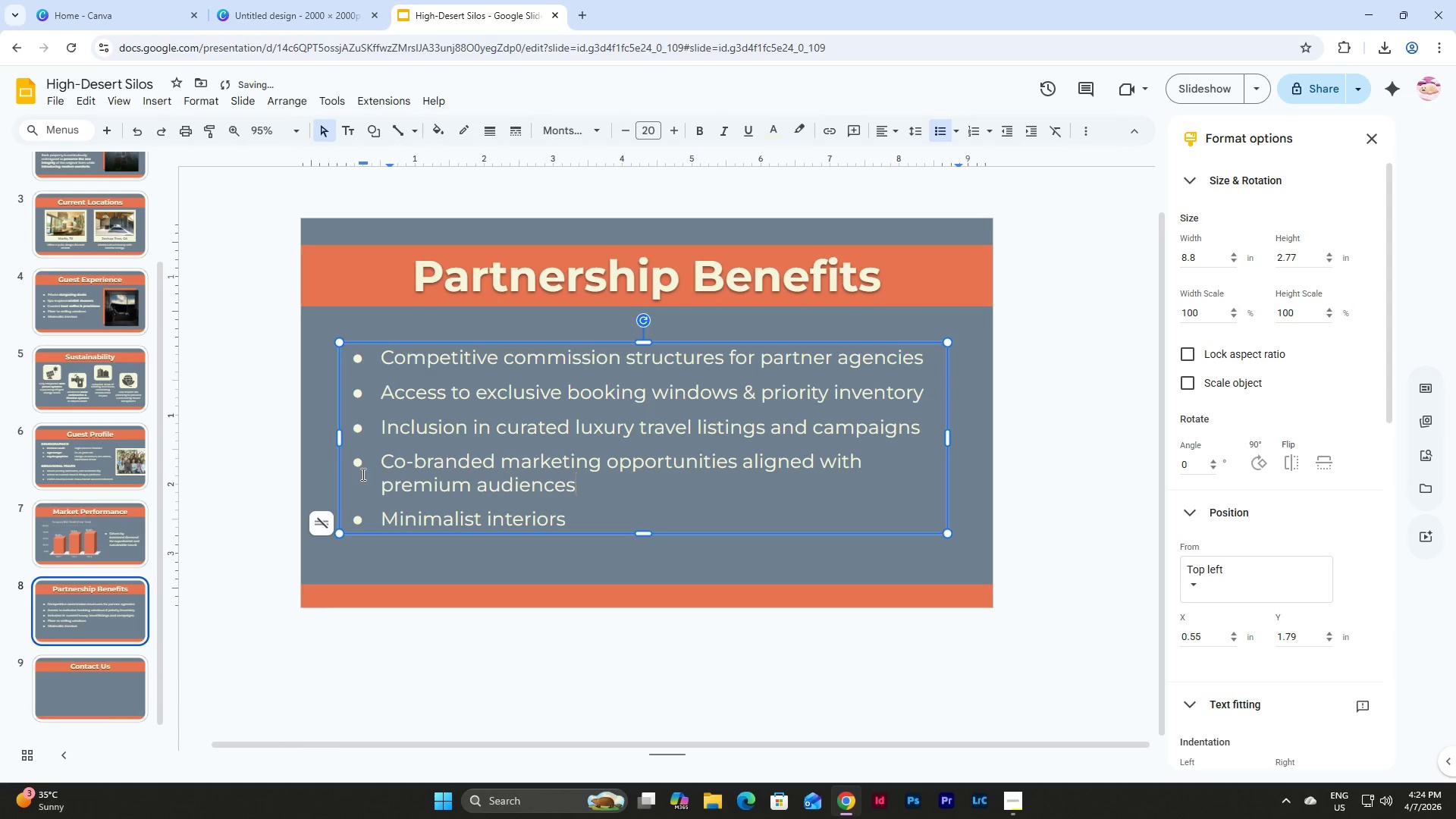 
left_click_drag(start_coordinate=[585, 514], to_coordinate=[330, 515])
 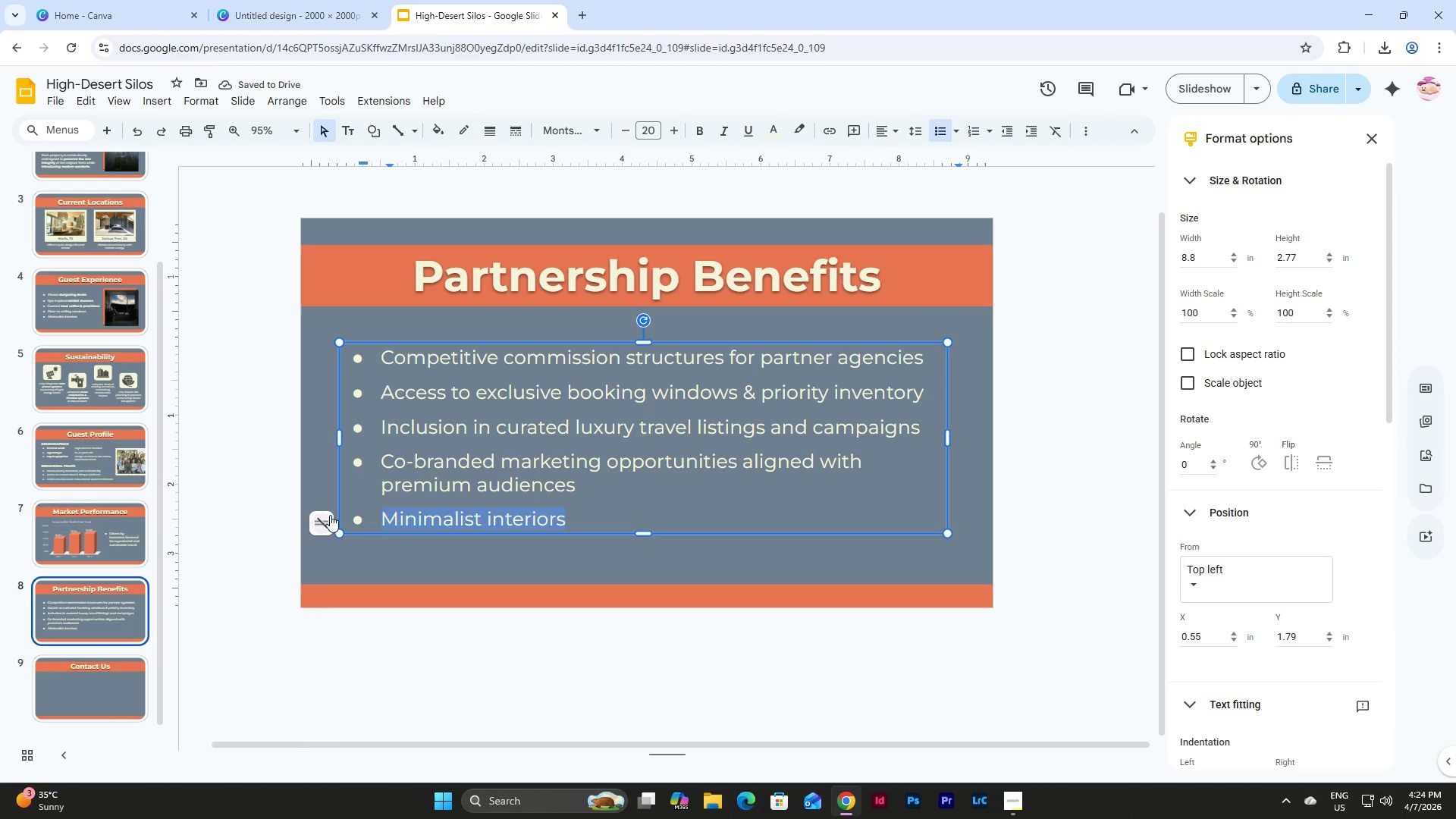 
key(Backspace)
 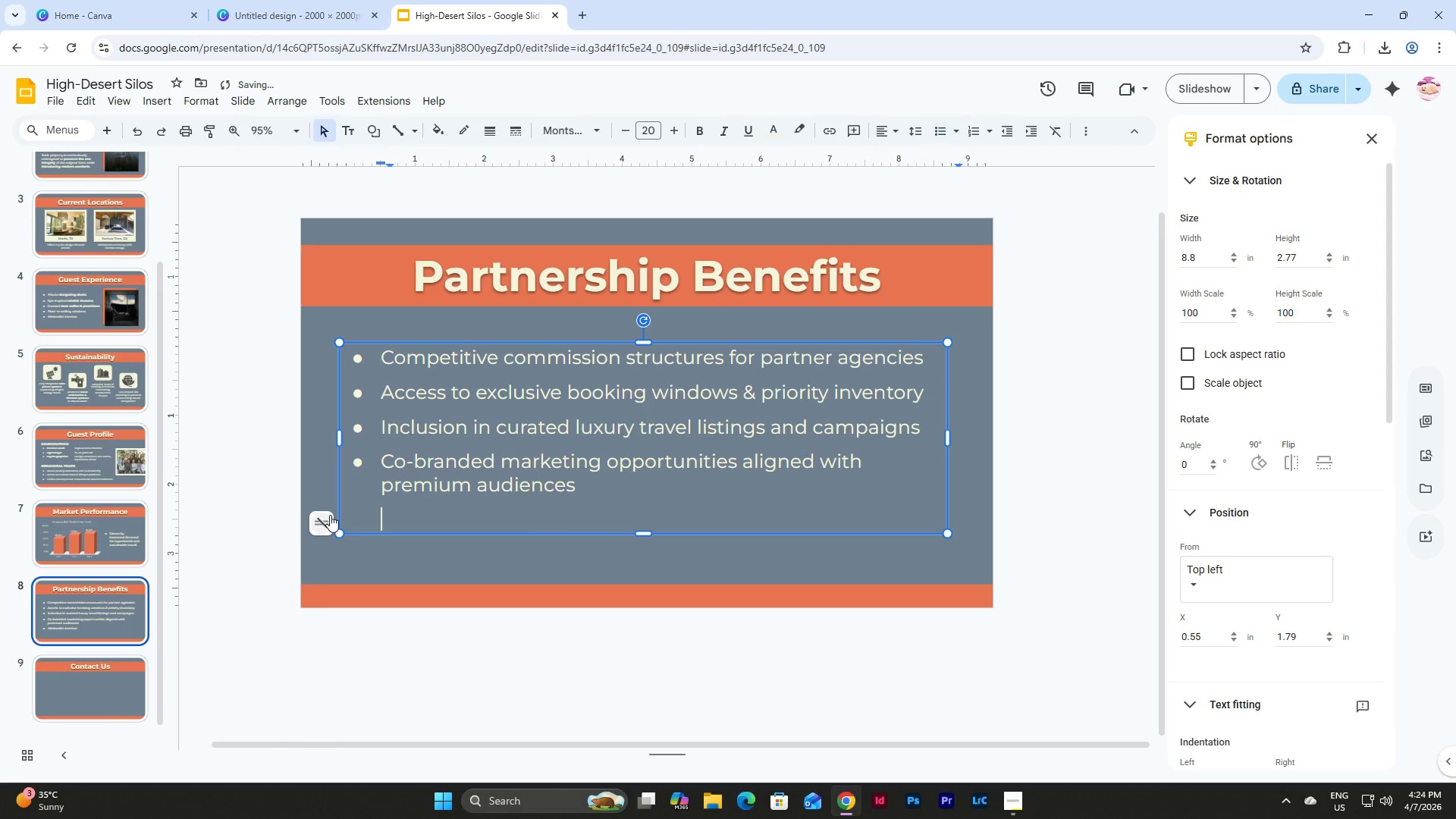 
key(Backspace)
 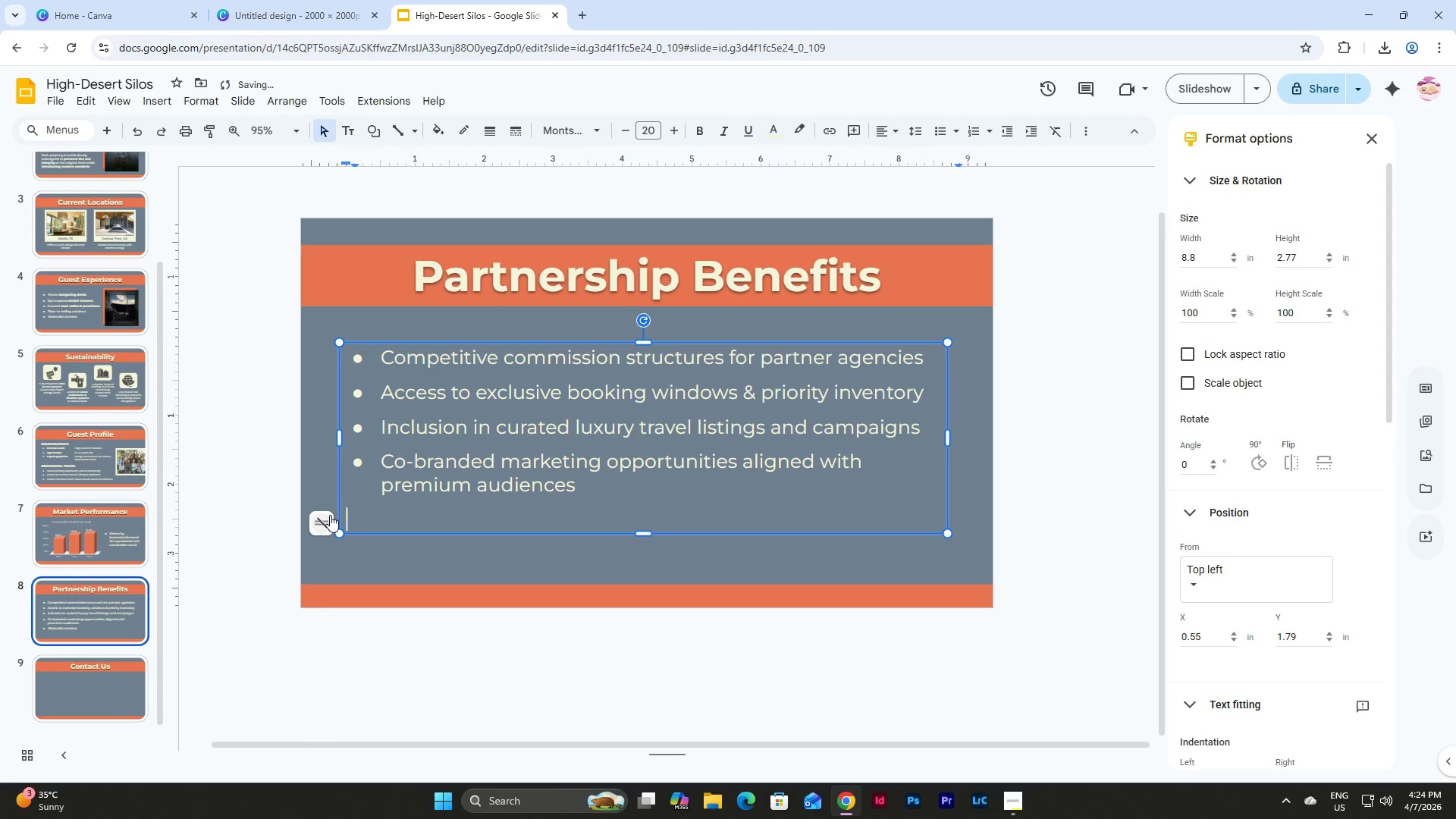 
key(Backspace)
 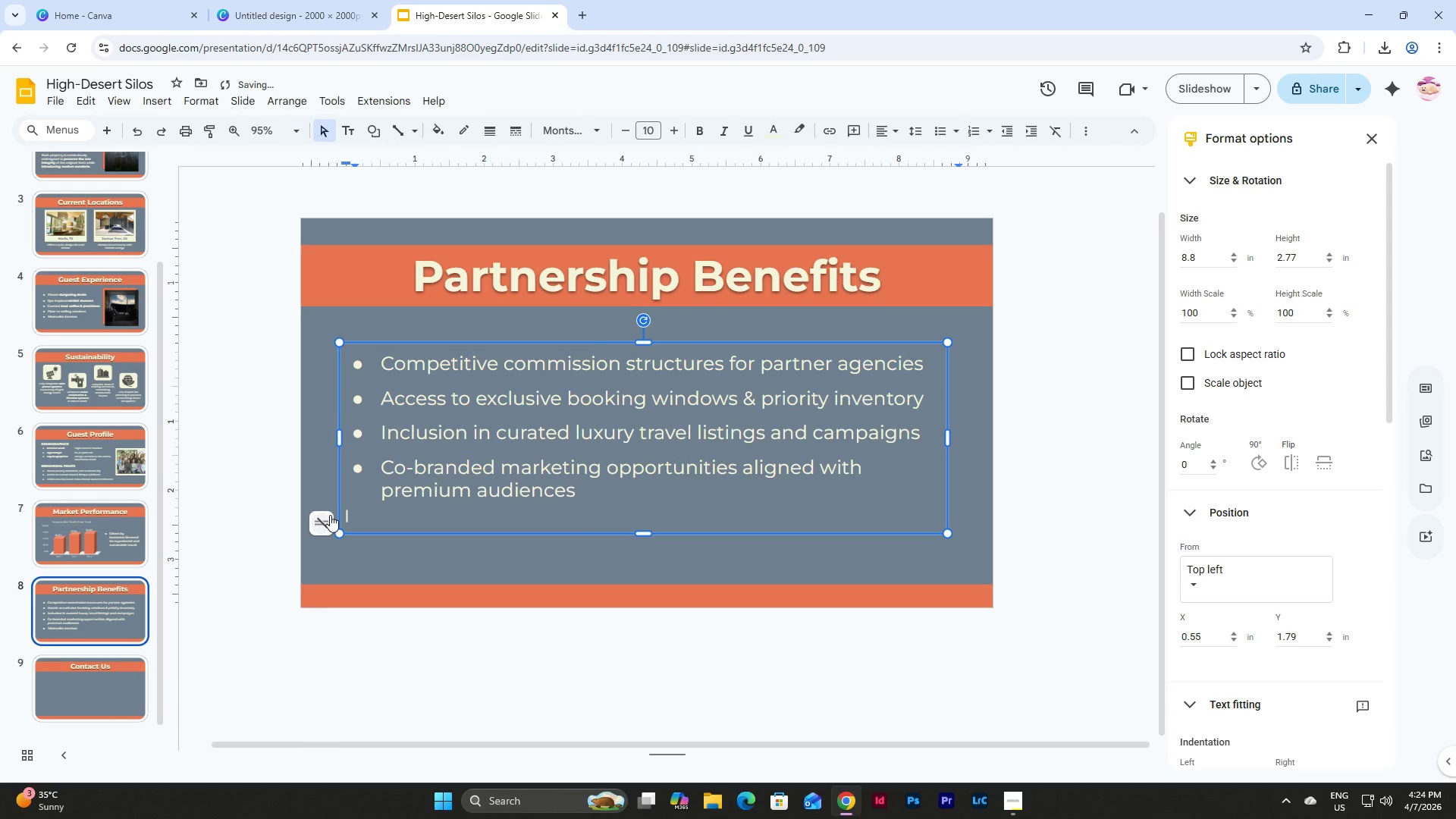 
key(Backspace)
 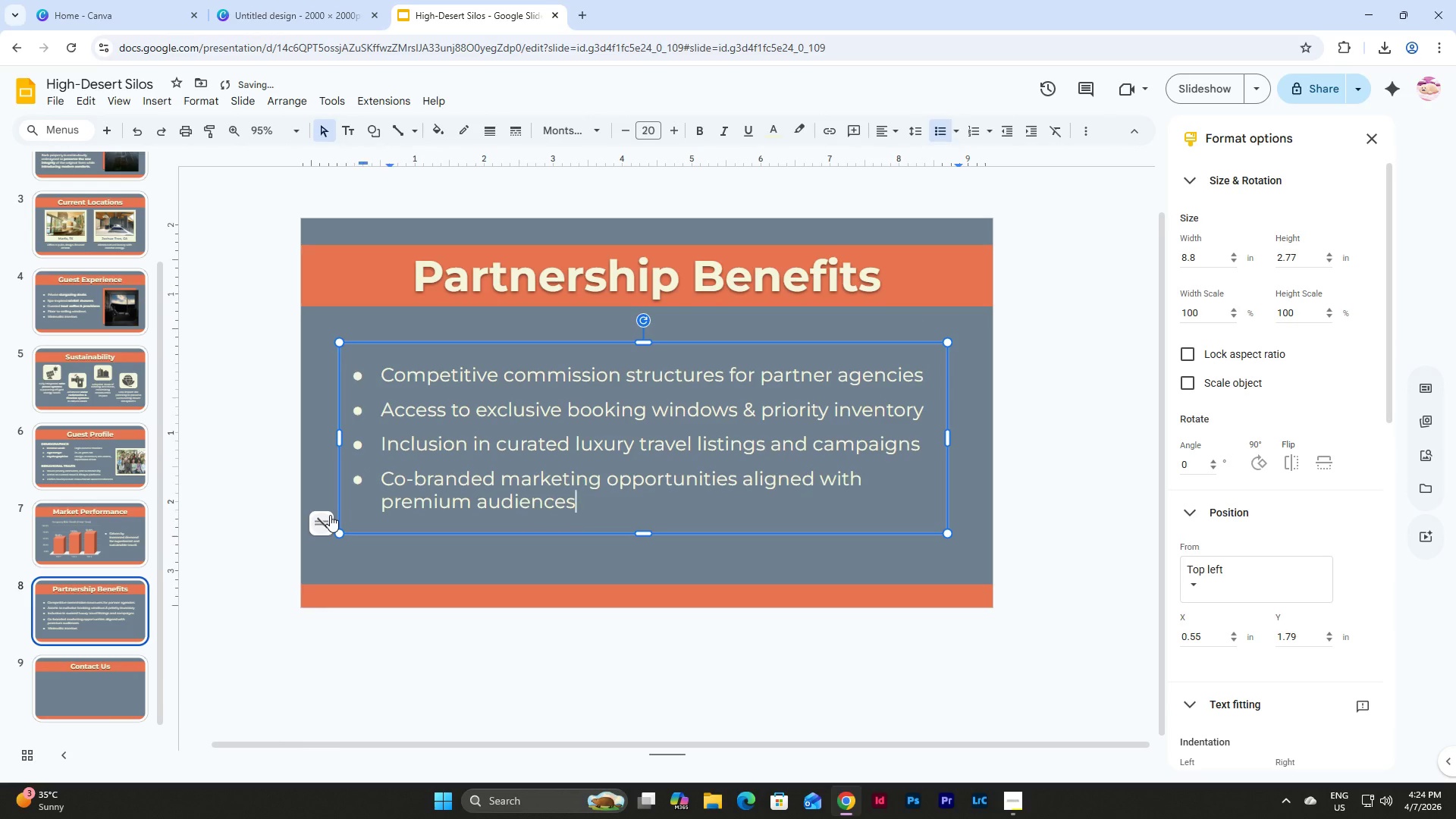 
key(Backspace)
 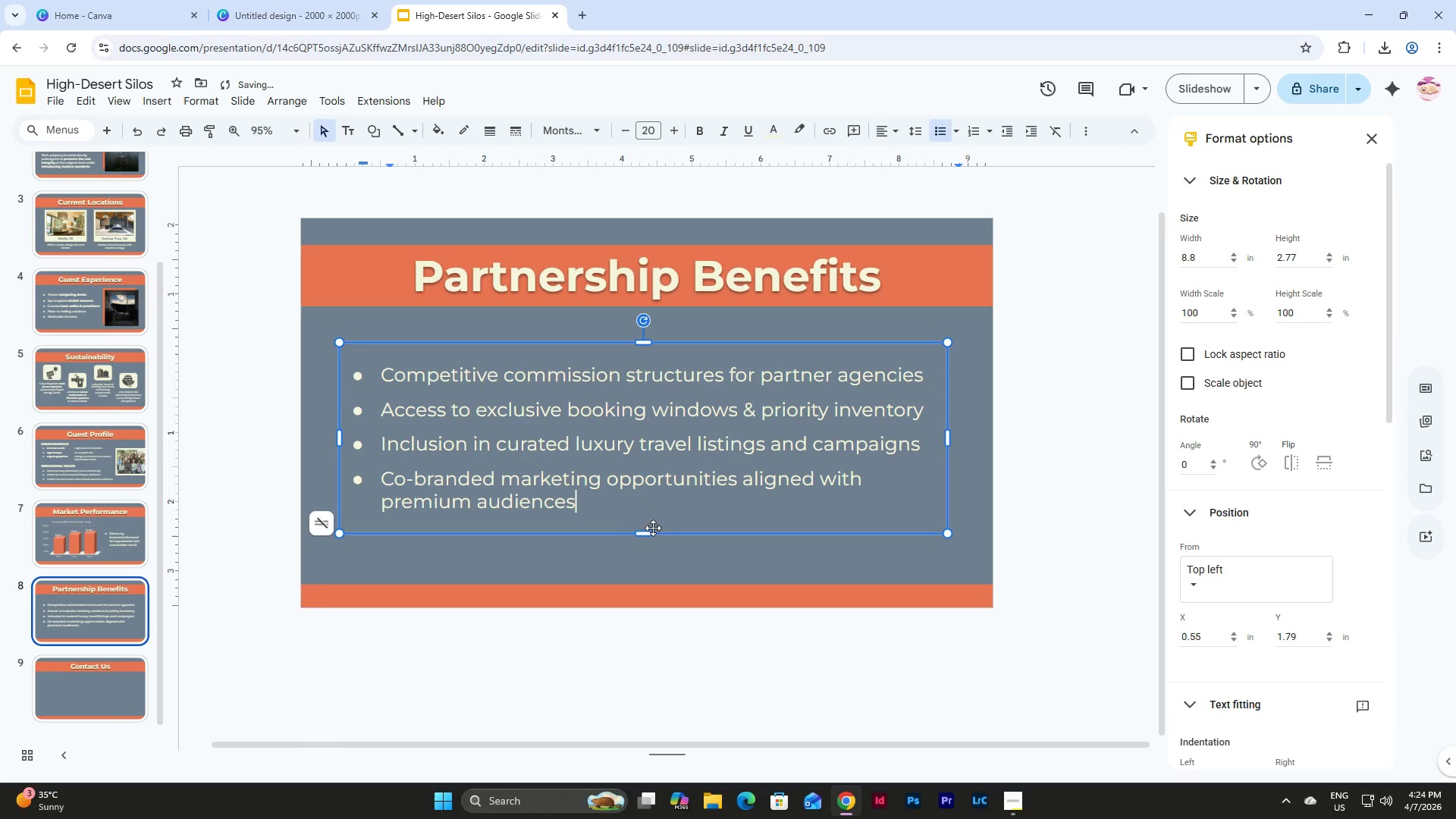 
left_click_drag(start_coordinate=[648, 534], to_coordinate=[649, 513])
 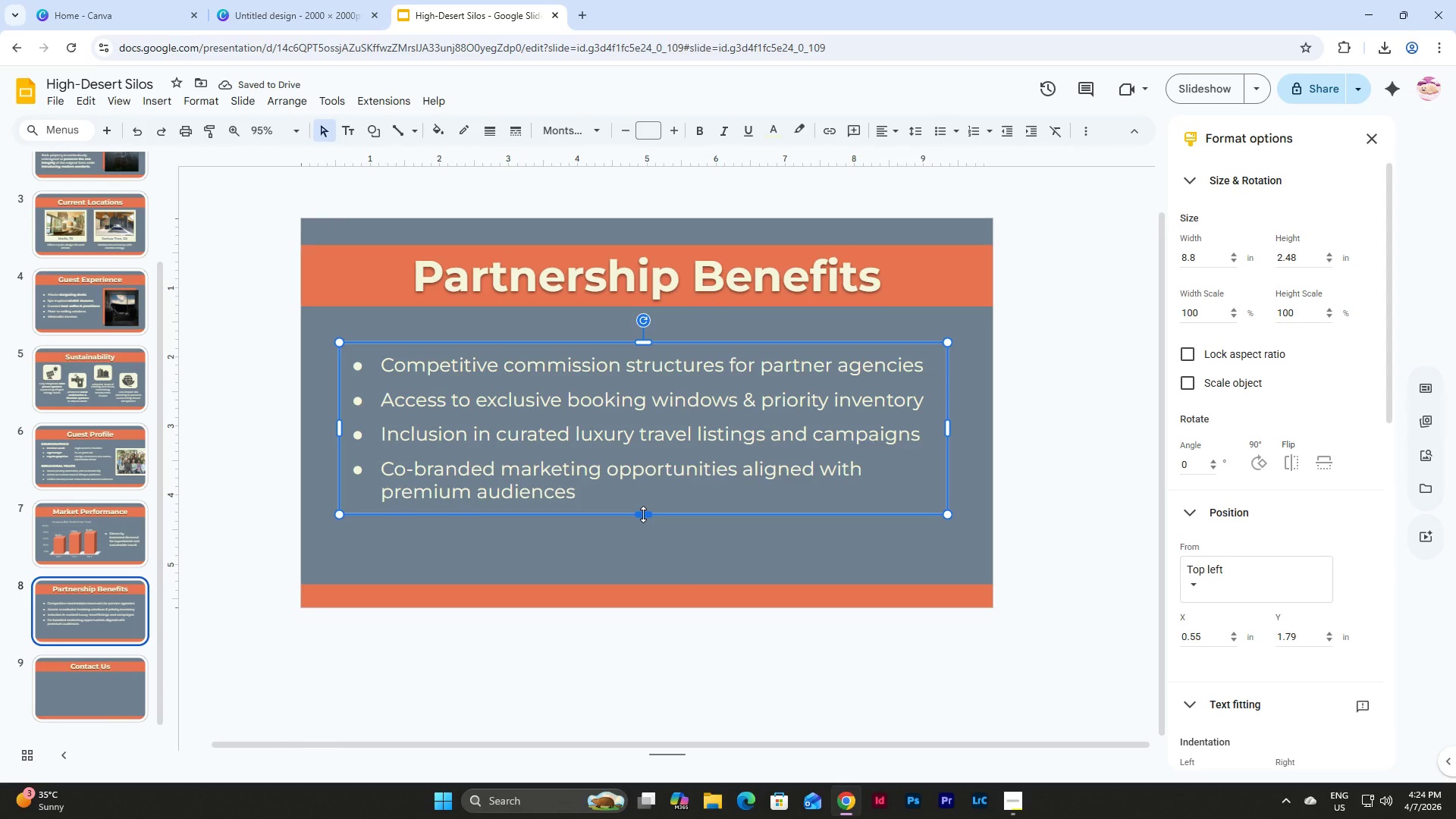 
left_click_drag(start_coordinate=[643, 514], to_coordinate=[645, 505])
 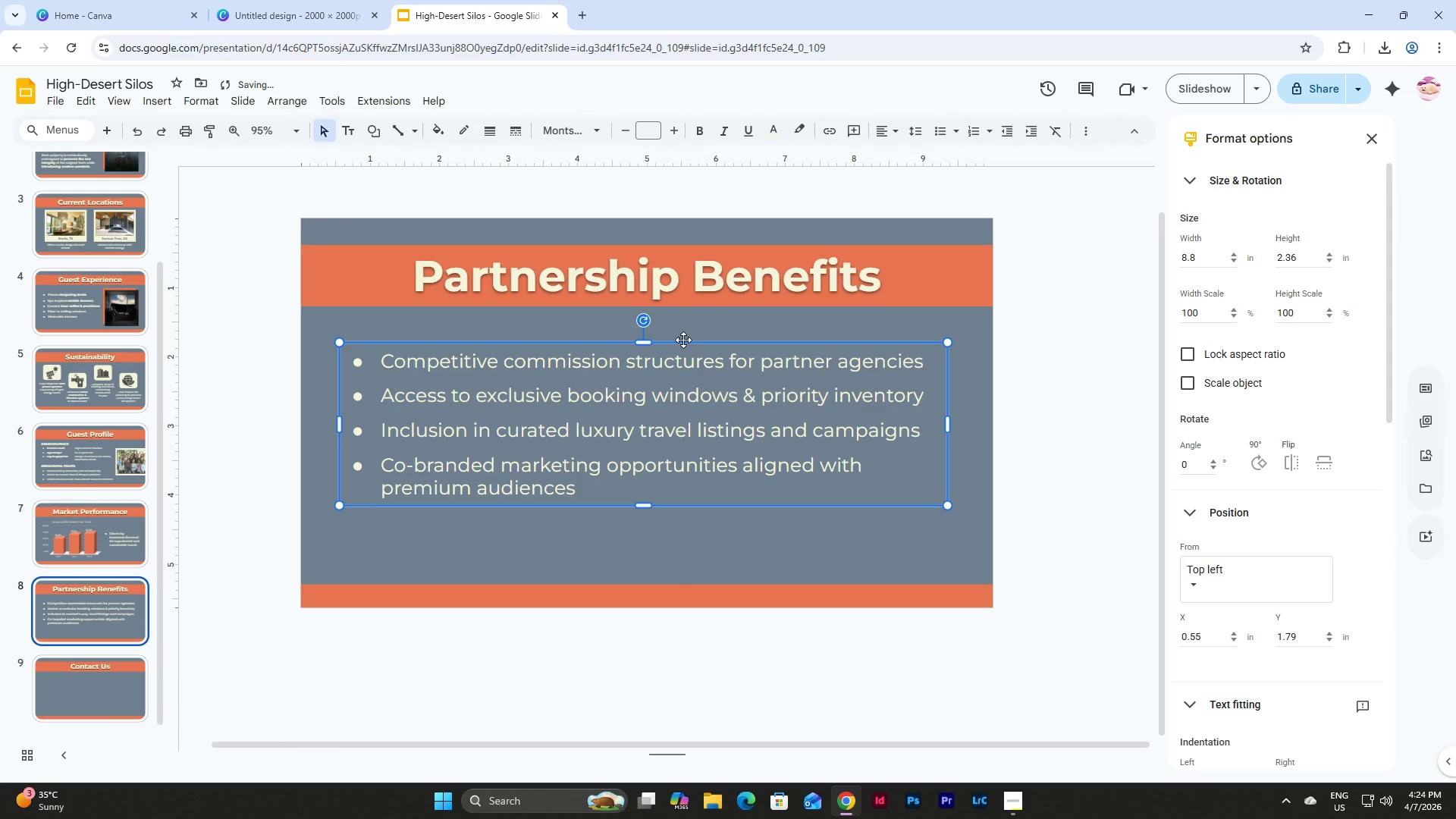 
left_click_drag(start_coordinate=[683, 340], to_coordinate=[683, 363])
 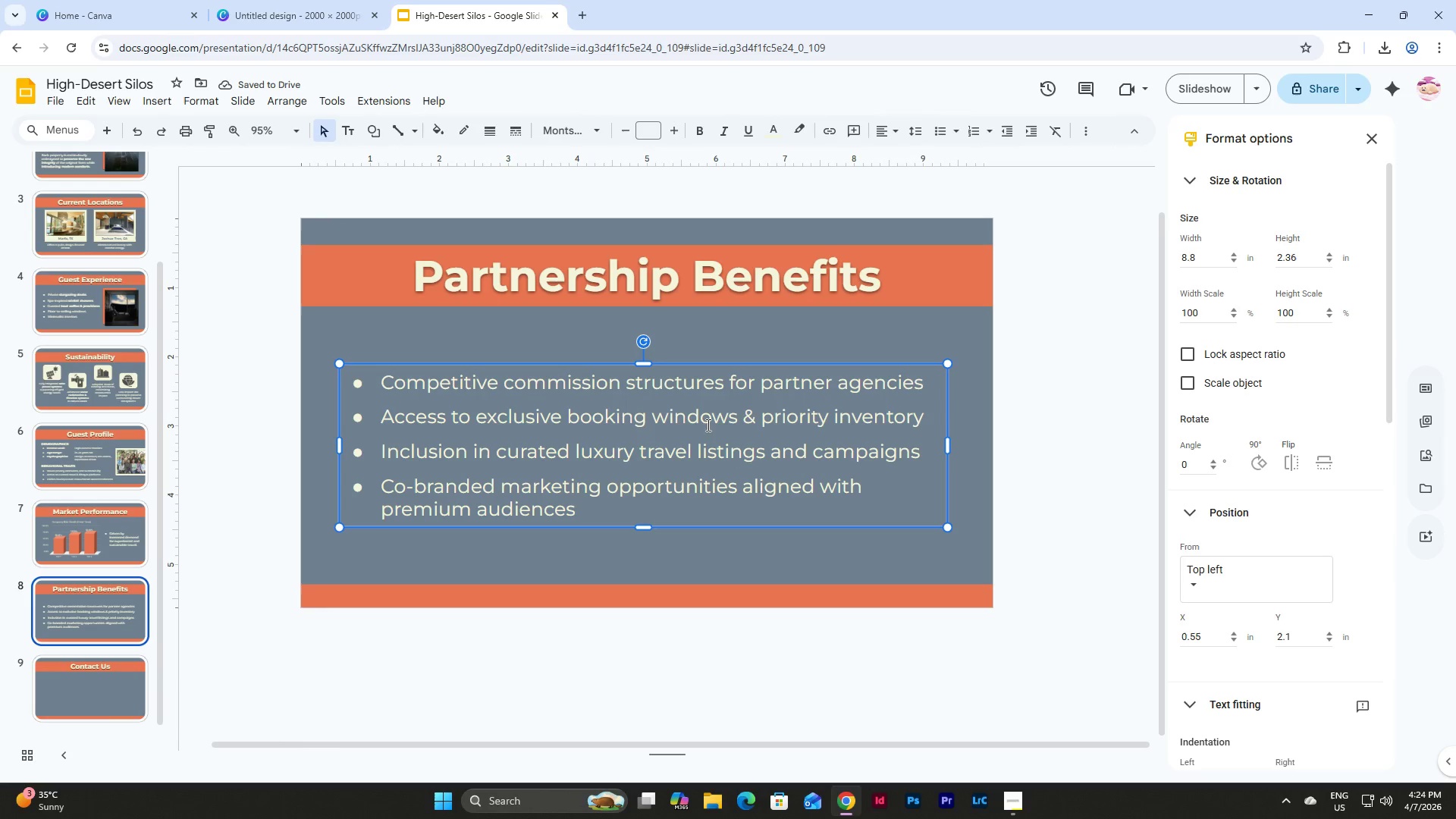 
left_click_drag(start_coordinate=[666, 369], to_coordinate=[666, 336])
 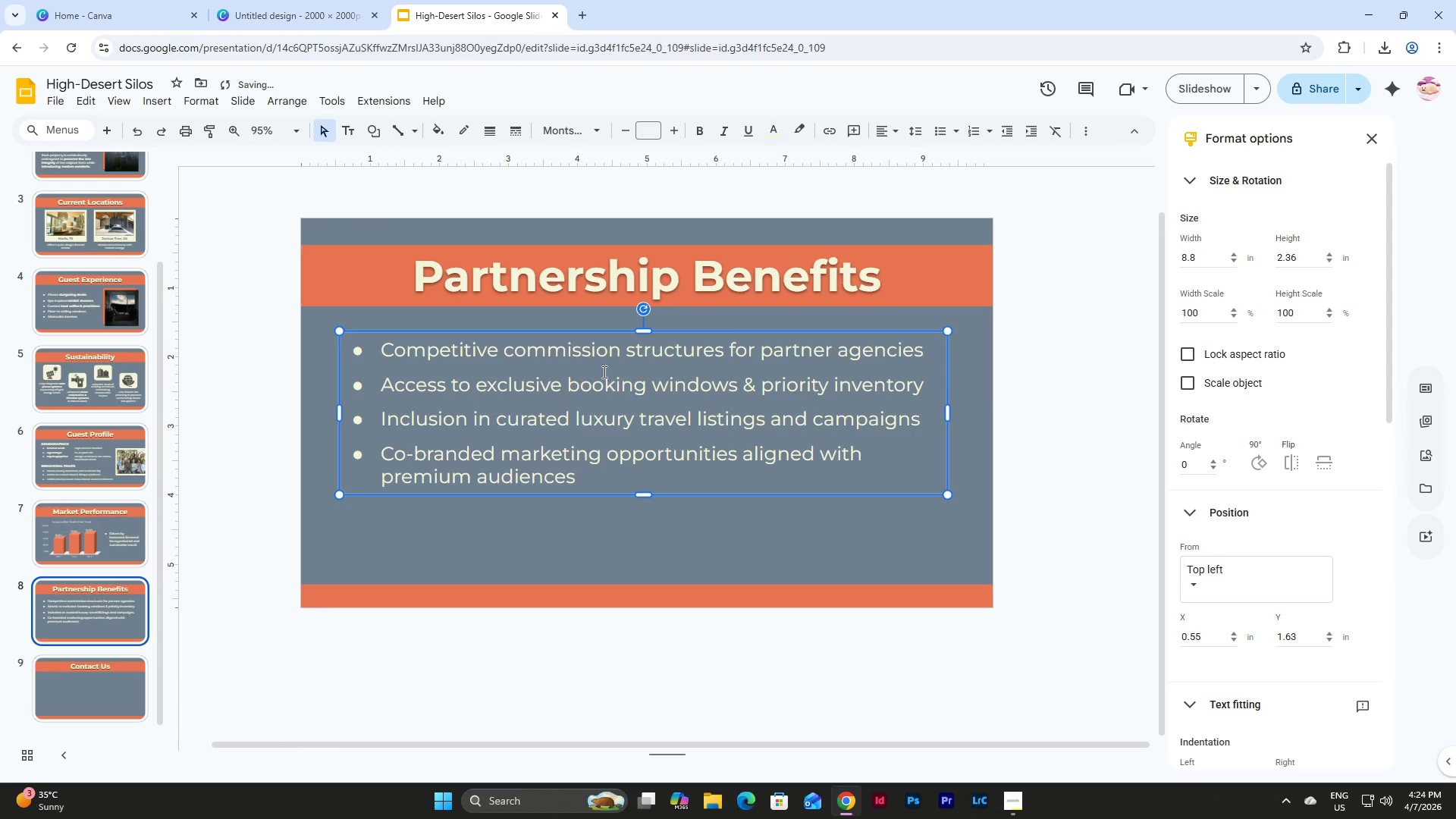 
left_click([597, 373])
 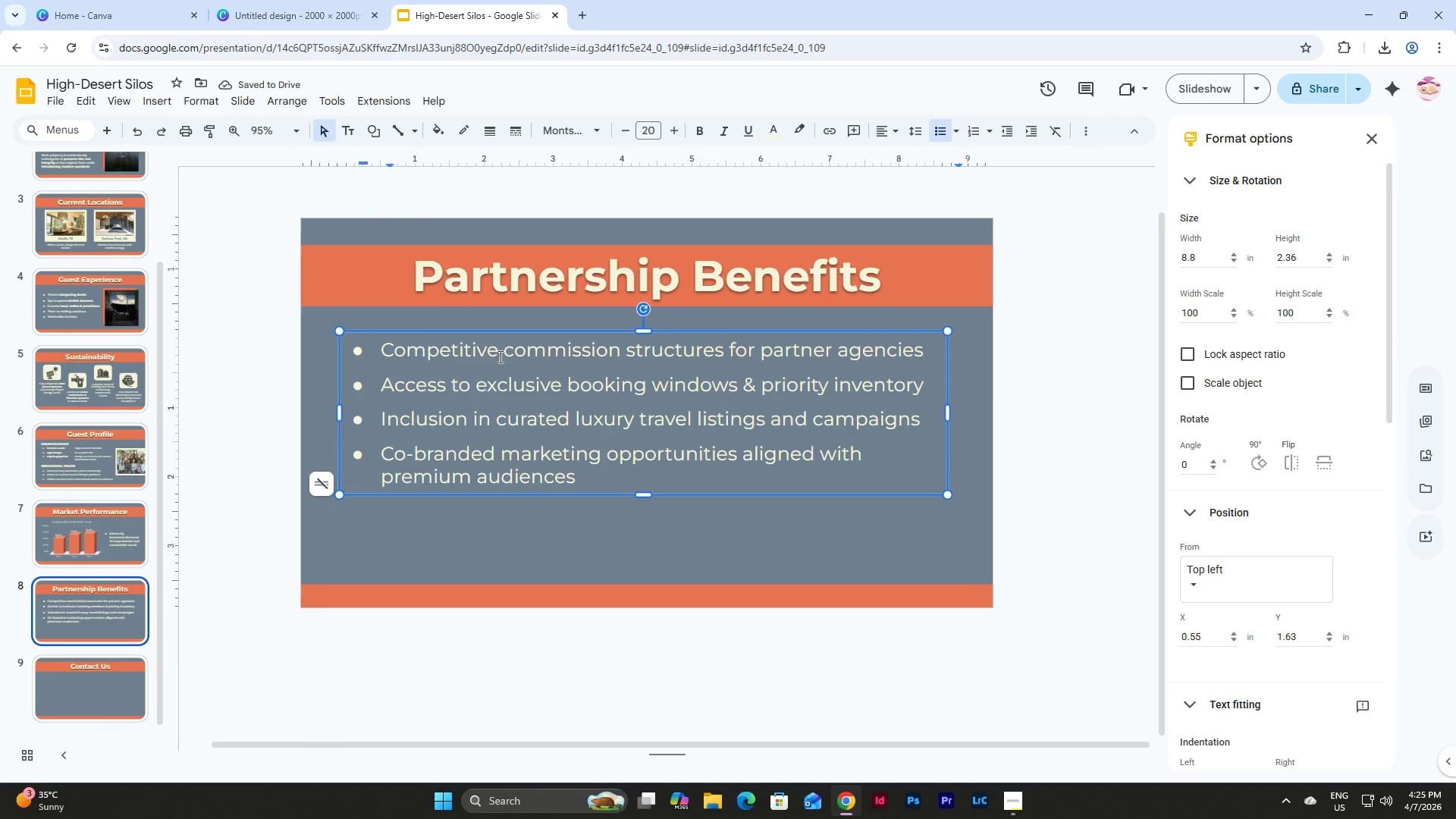 
left_click_drag(start_coordinate=[507, 353], to_coordinate=[722, 347])
 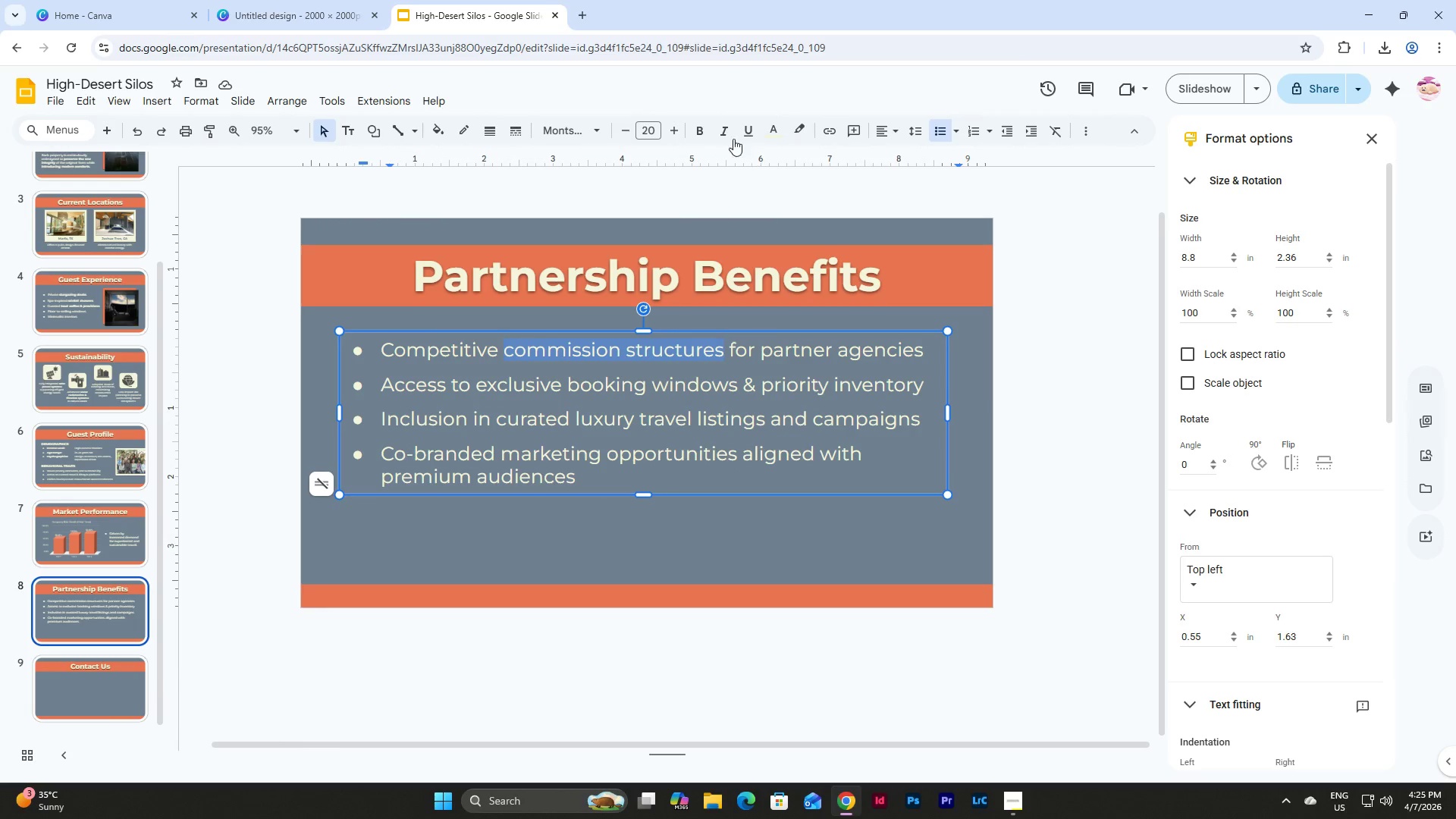 
left_click([691, 127])
 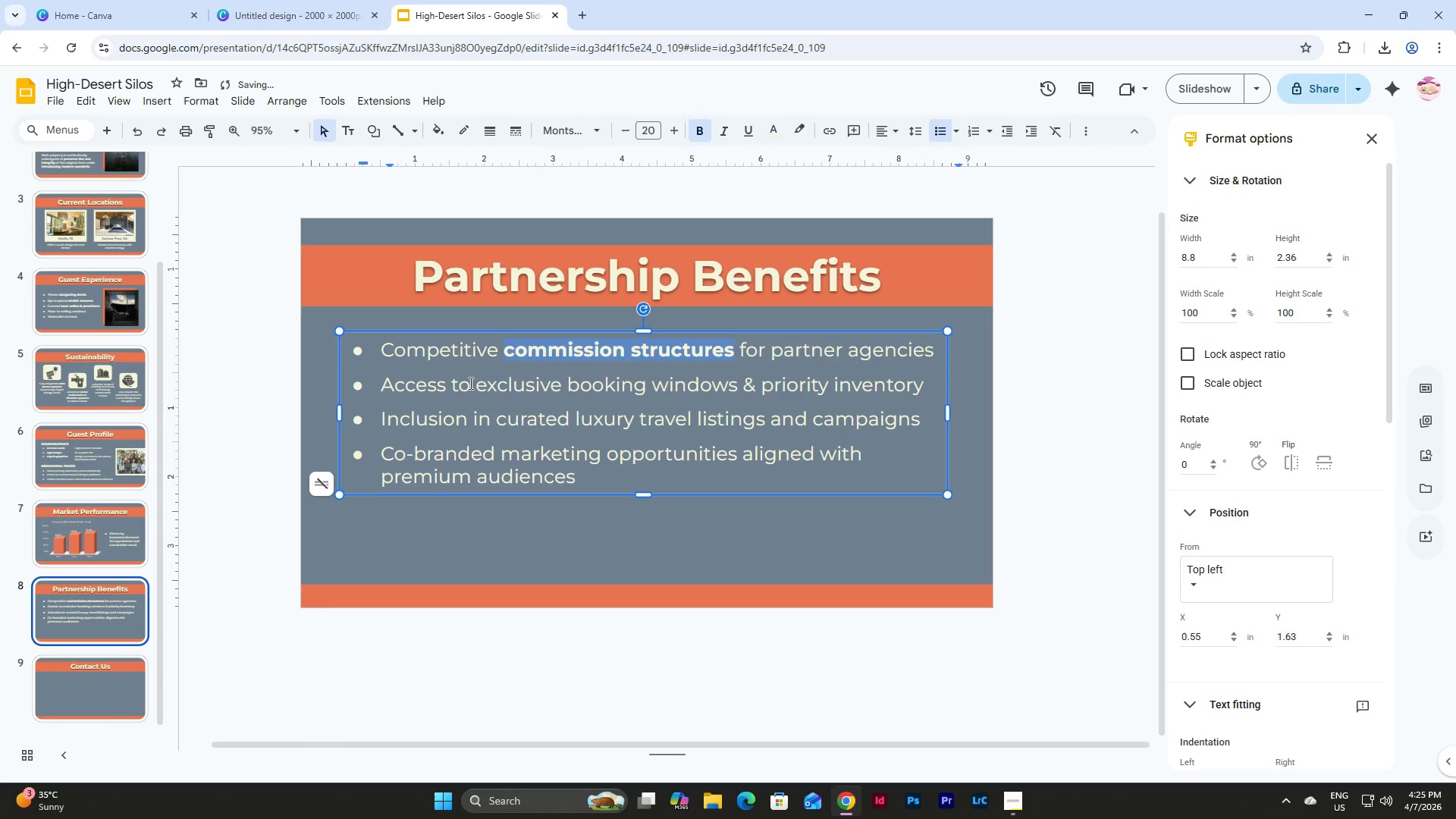 
left_click_drag(start_coordinate=[475, 385], to_coordinate=[735, 385])
 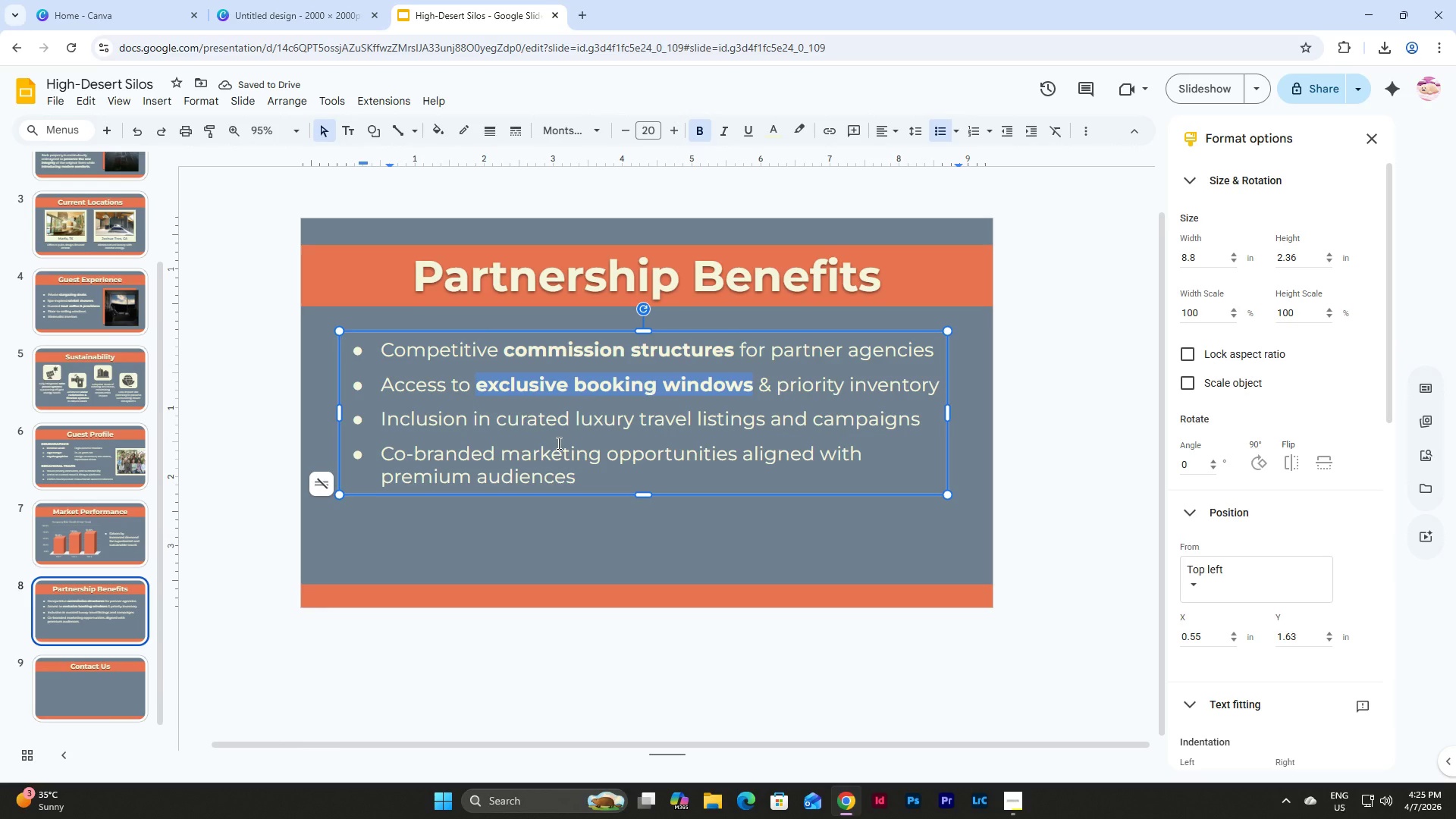 
wait(7.77)
 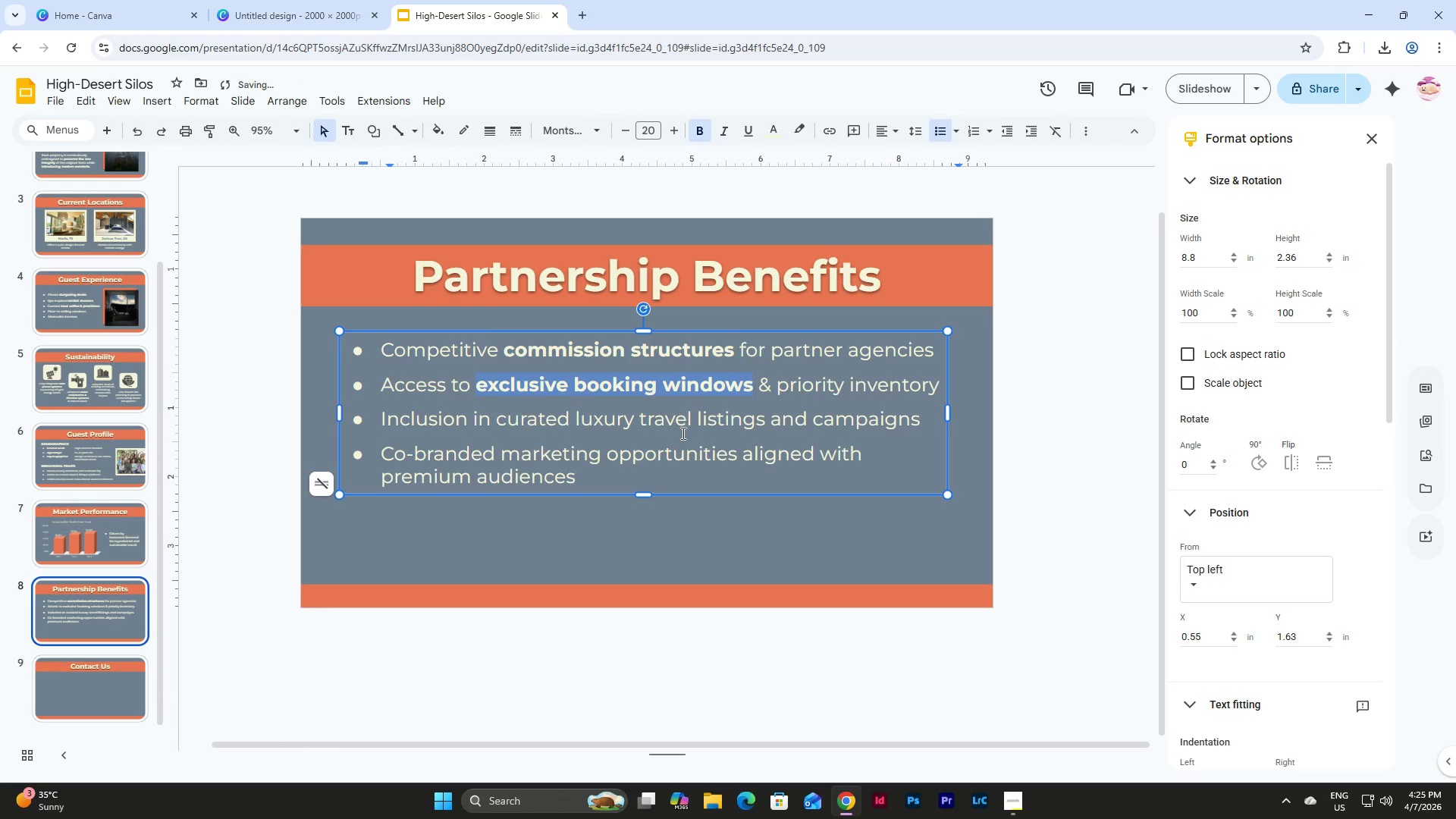 
left_click([539, 406])
 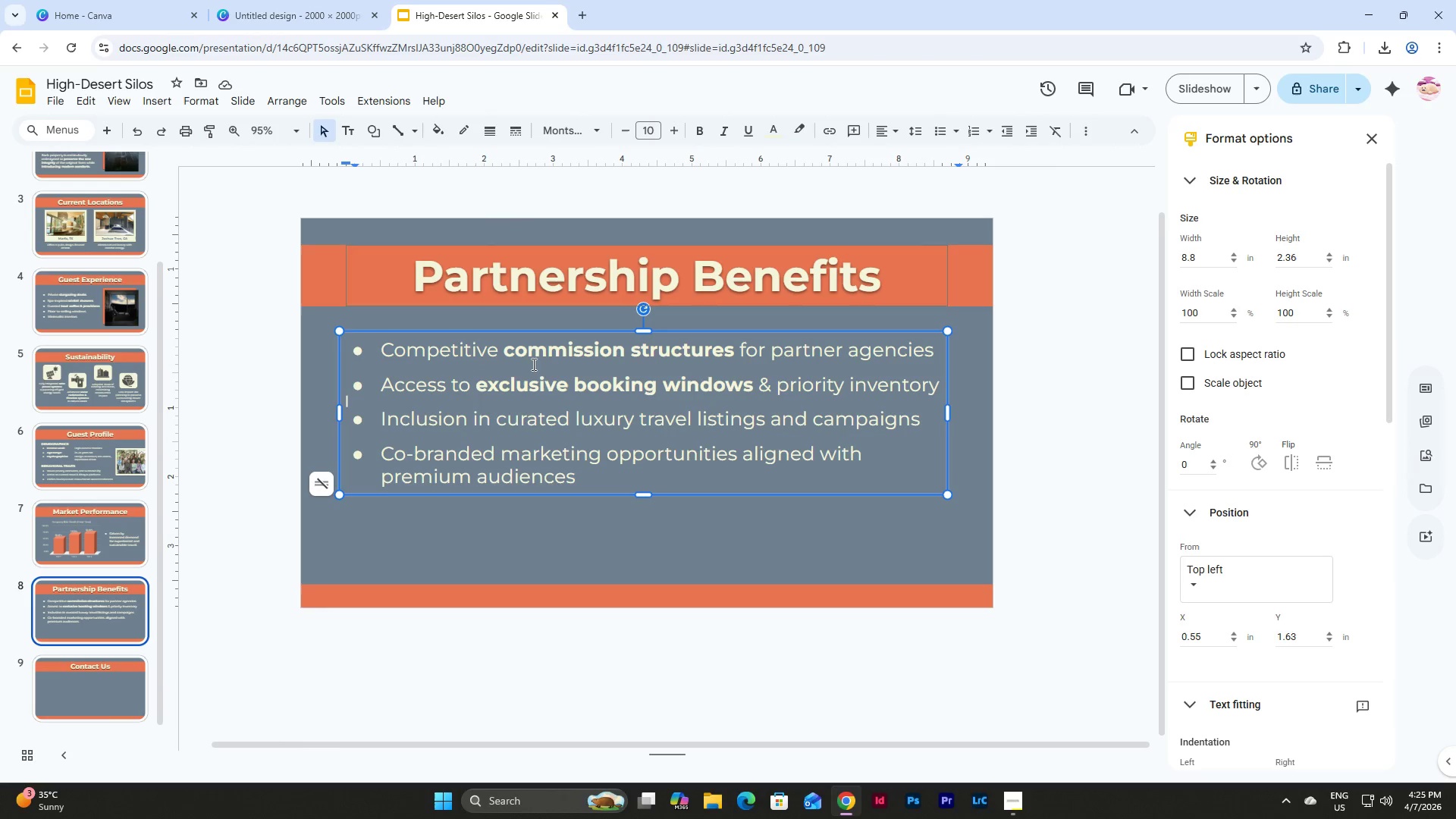 
left_click([585, 424])
 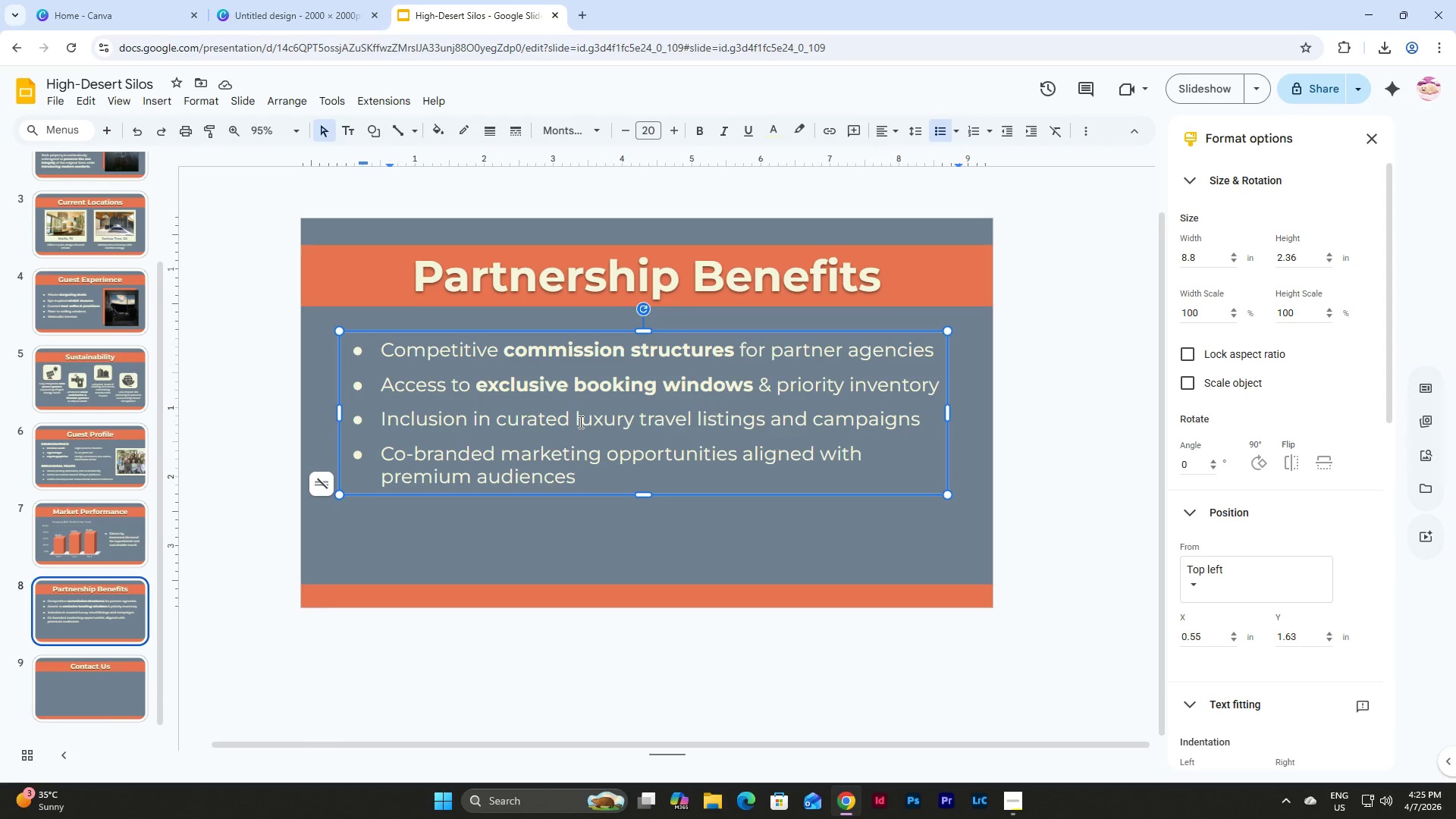 
left_click([578, 422])
 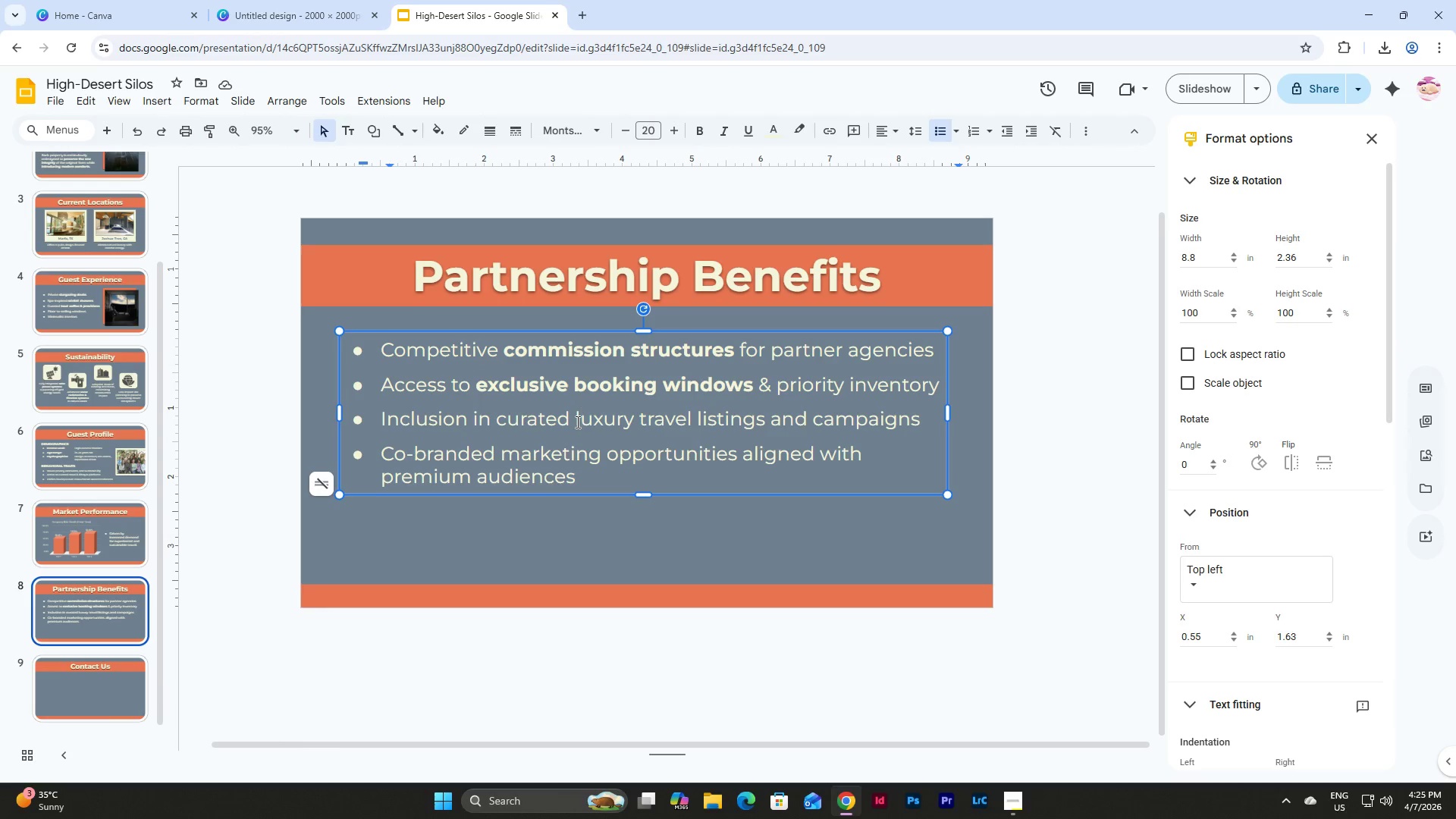 
left_click_drag(start_coordinate=[576, 422], to_coordinate=[915, 418])
 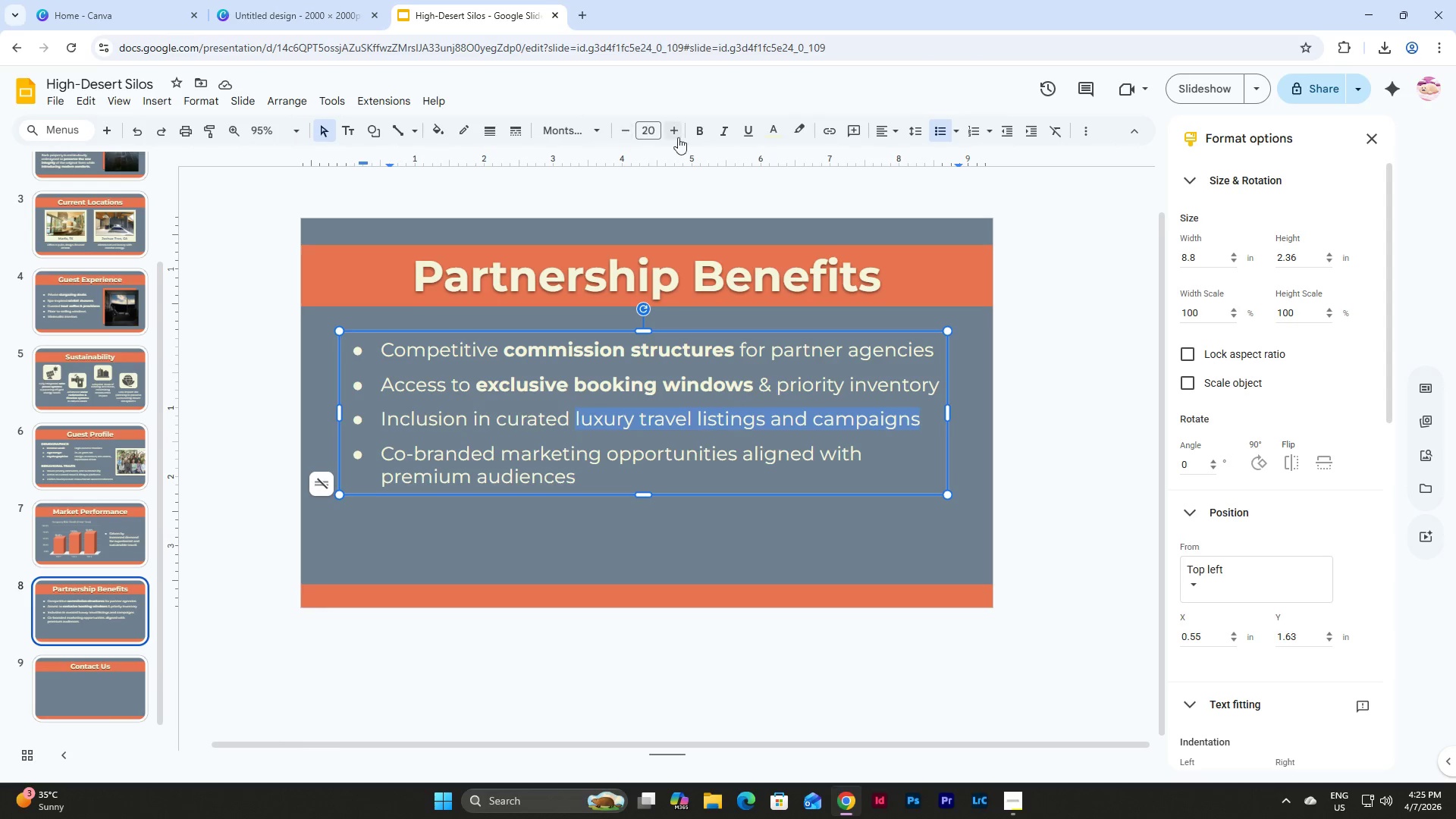 
left_click([701, 130])
 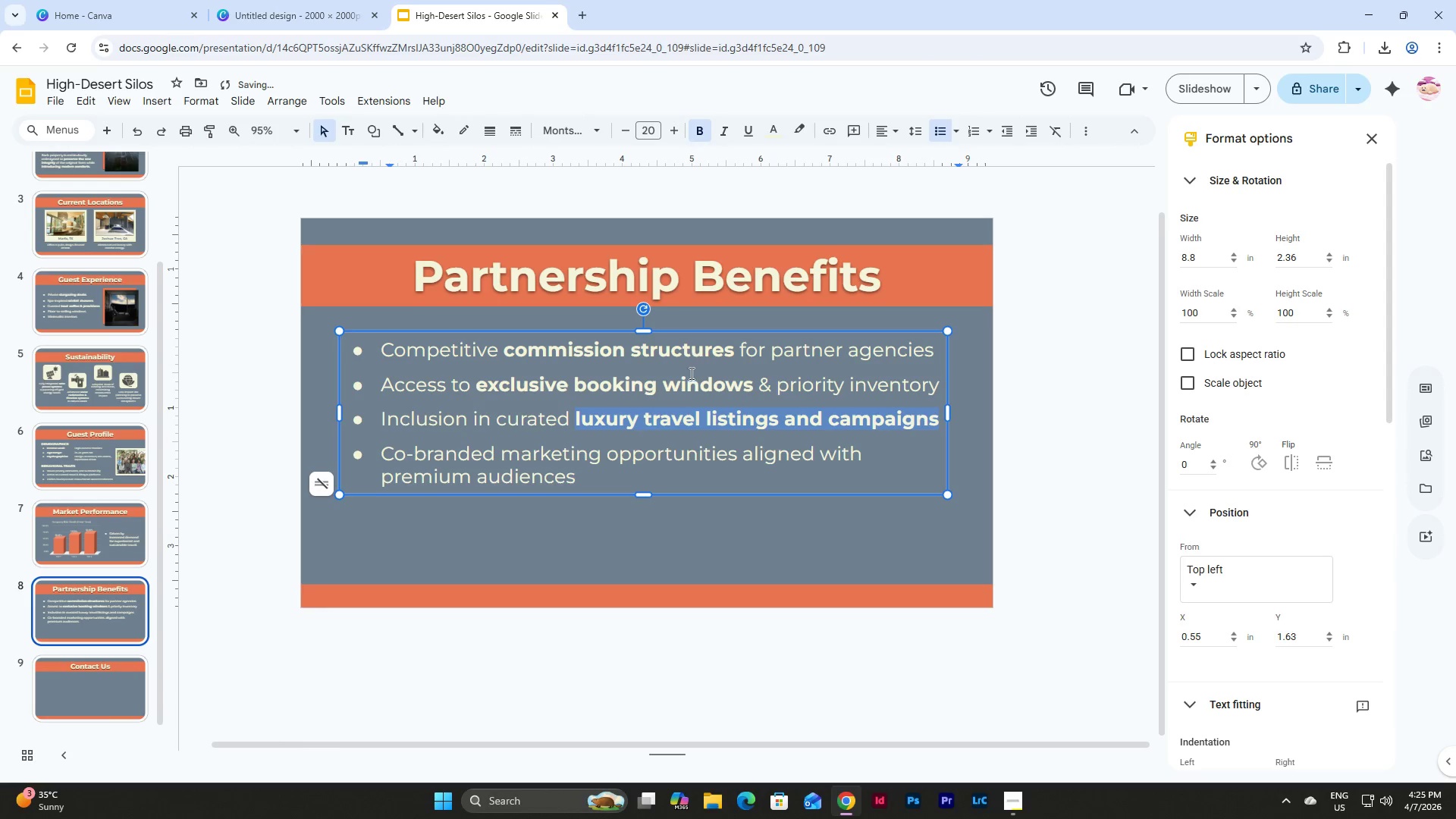 
left_click([789, 399])
 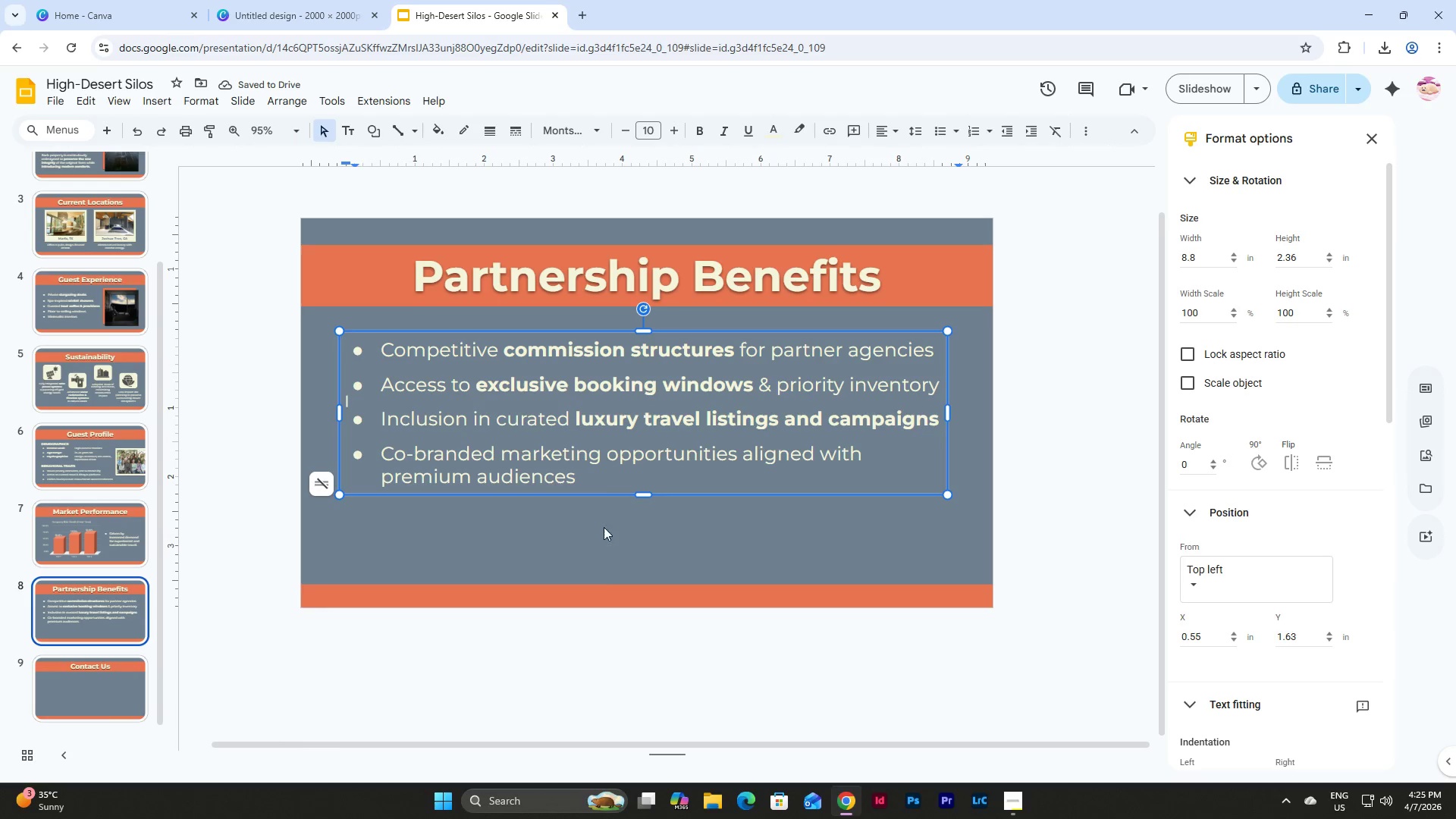 
left_click([616, 526])
 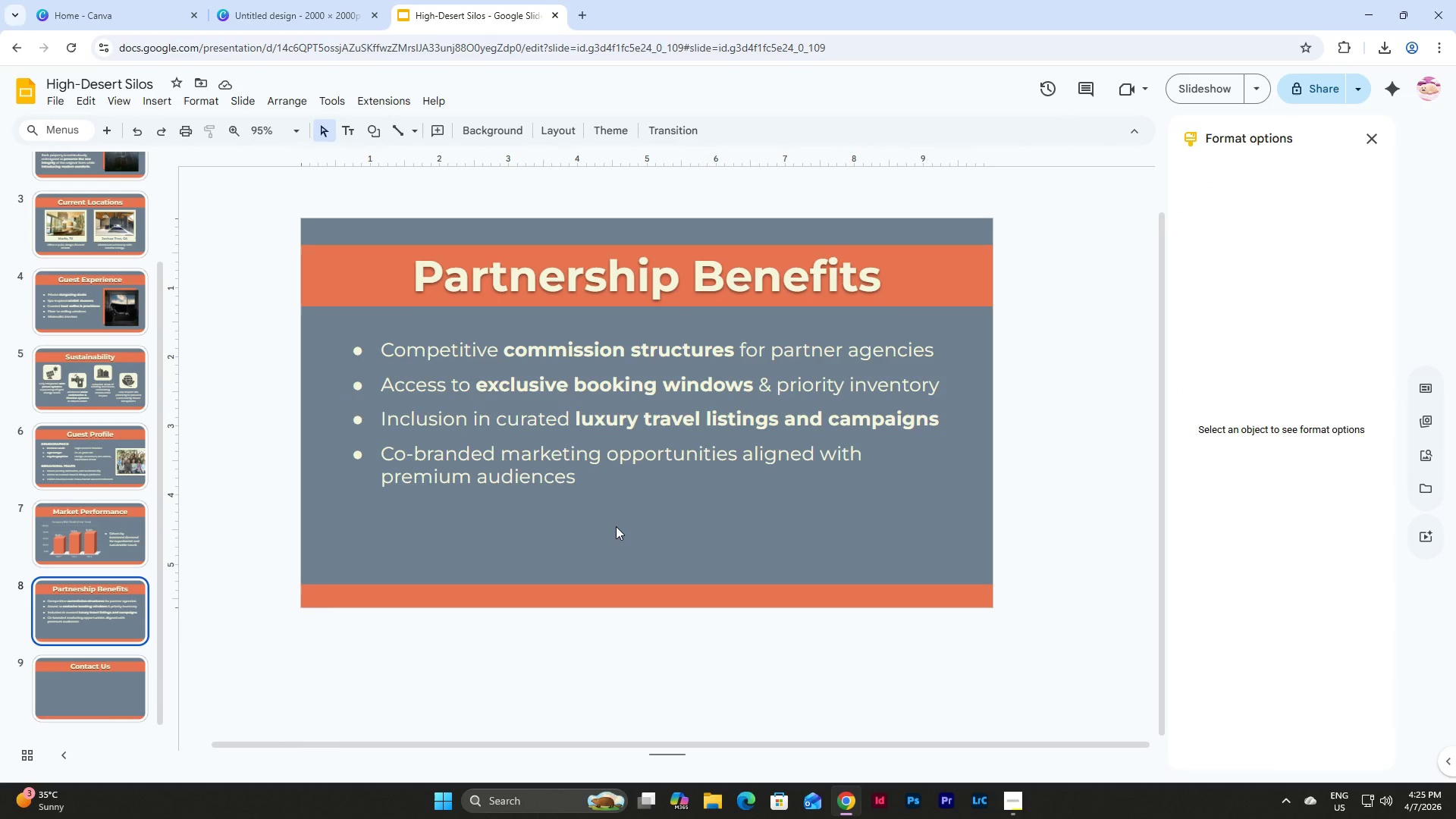 
wait(8.95)
 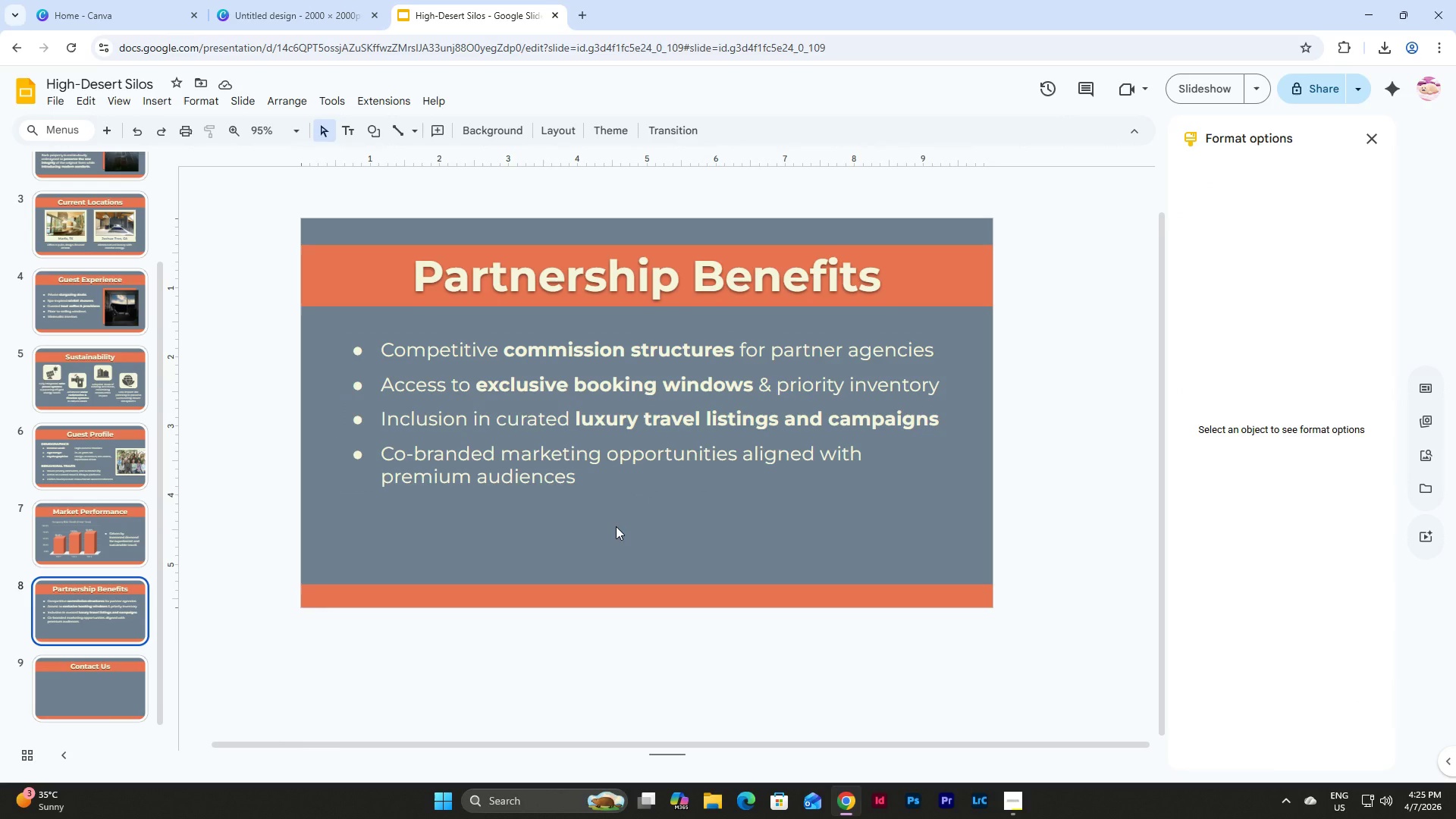 
scroll: coordinate [73, 334], scroll_direction: up, amount: 2.0
 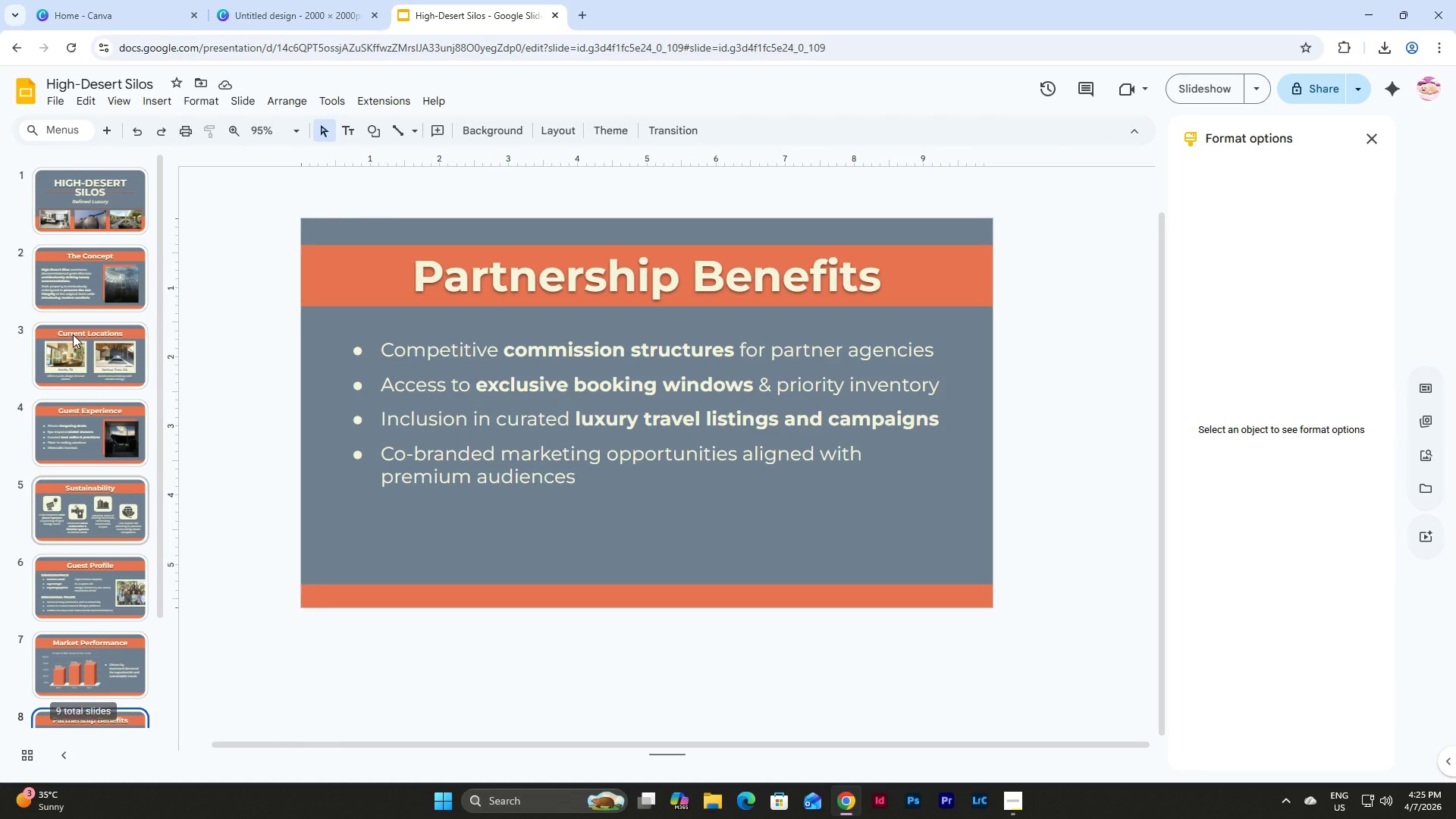 
scroll: coordinate [74, 337], scroll_direction: down, amount: 2.0
 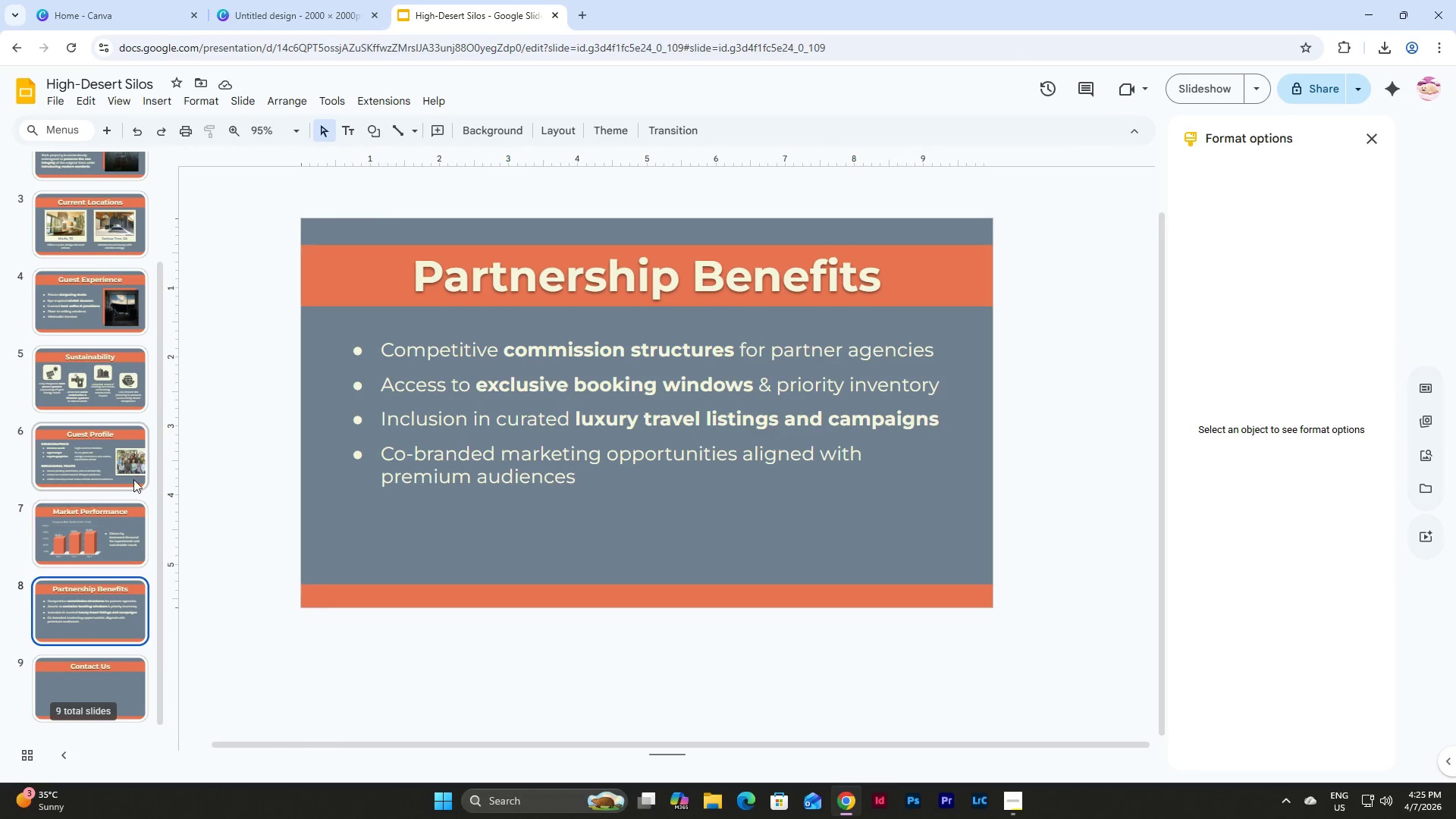 
left_click([124, 457])
 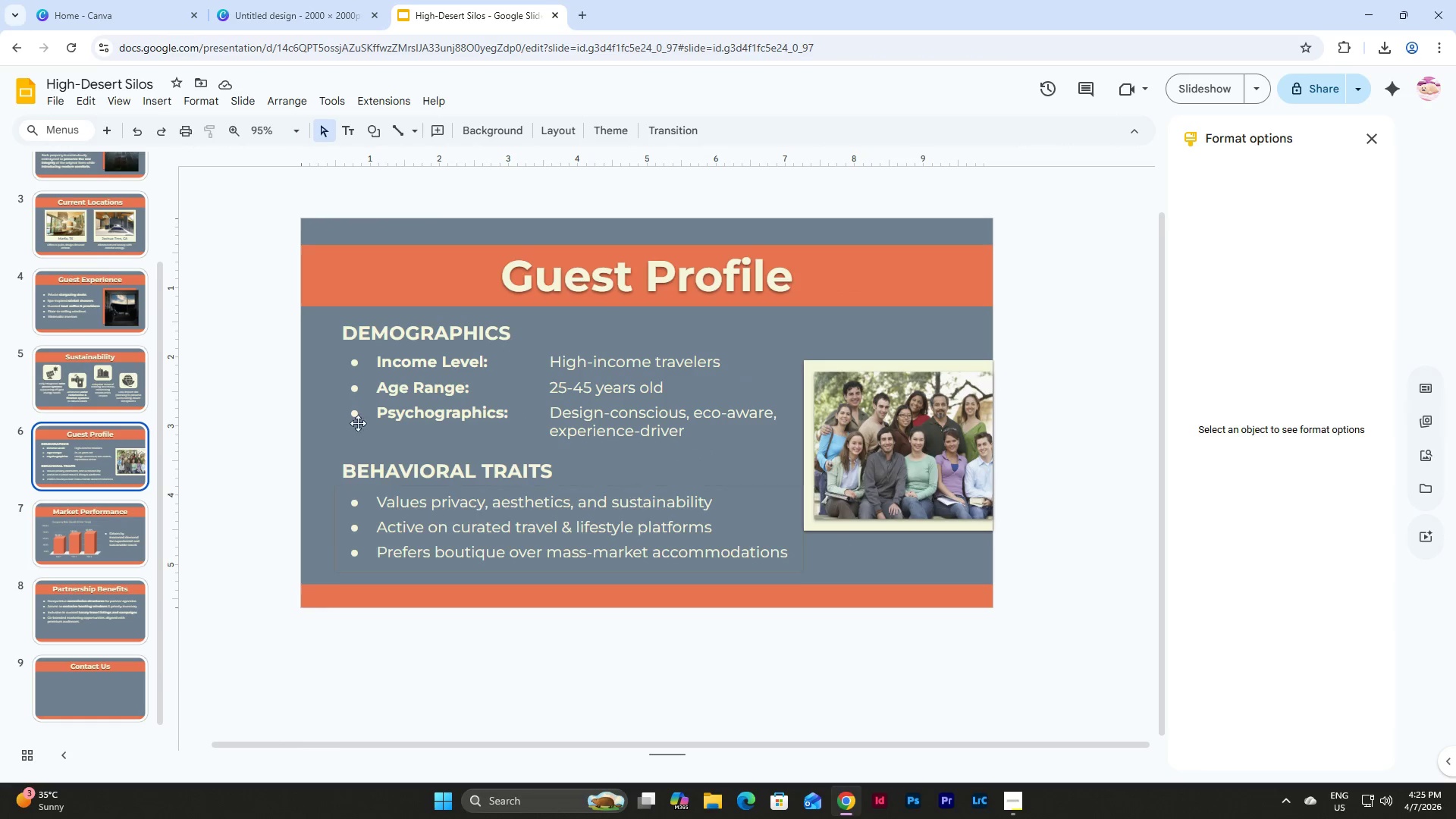 
scroll: coordinate [138, 336], scroll_direction: up, amount: 3.0
 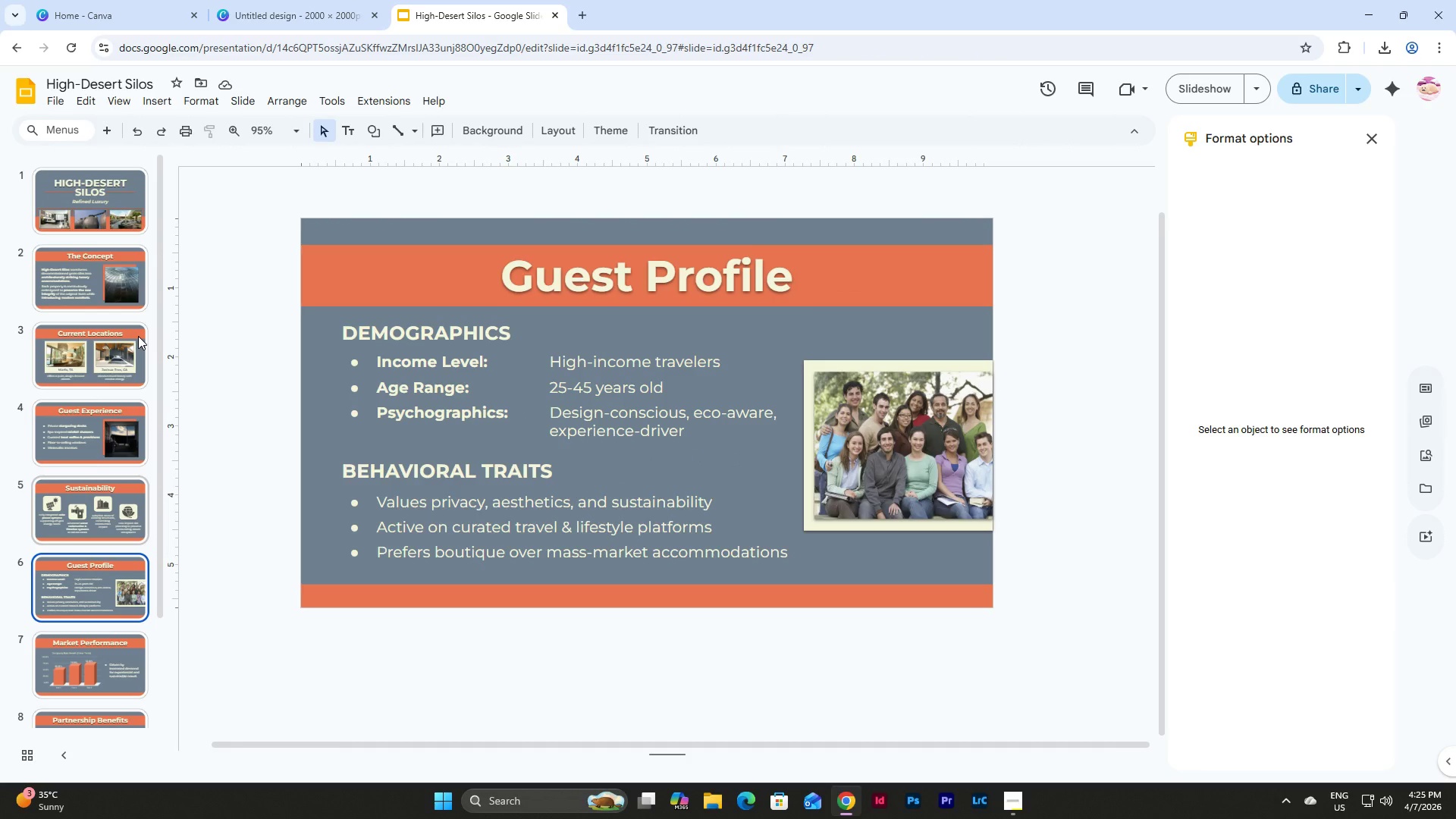 
scroll: coordinate [138, 336], scroll_direction: down, amount: 6.0
 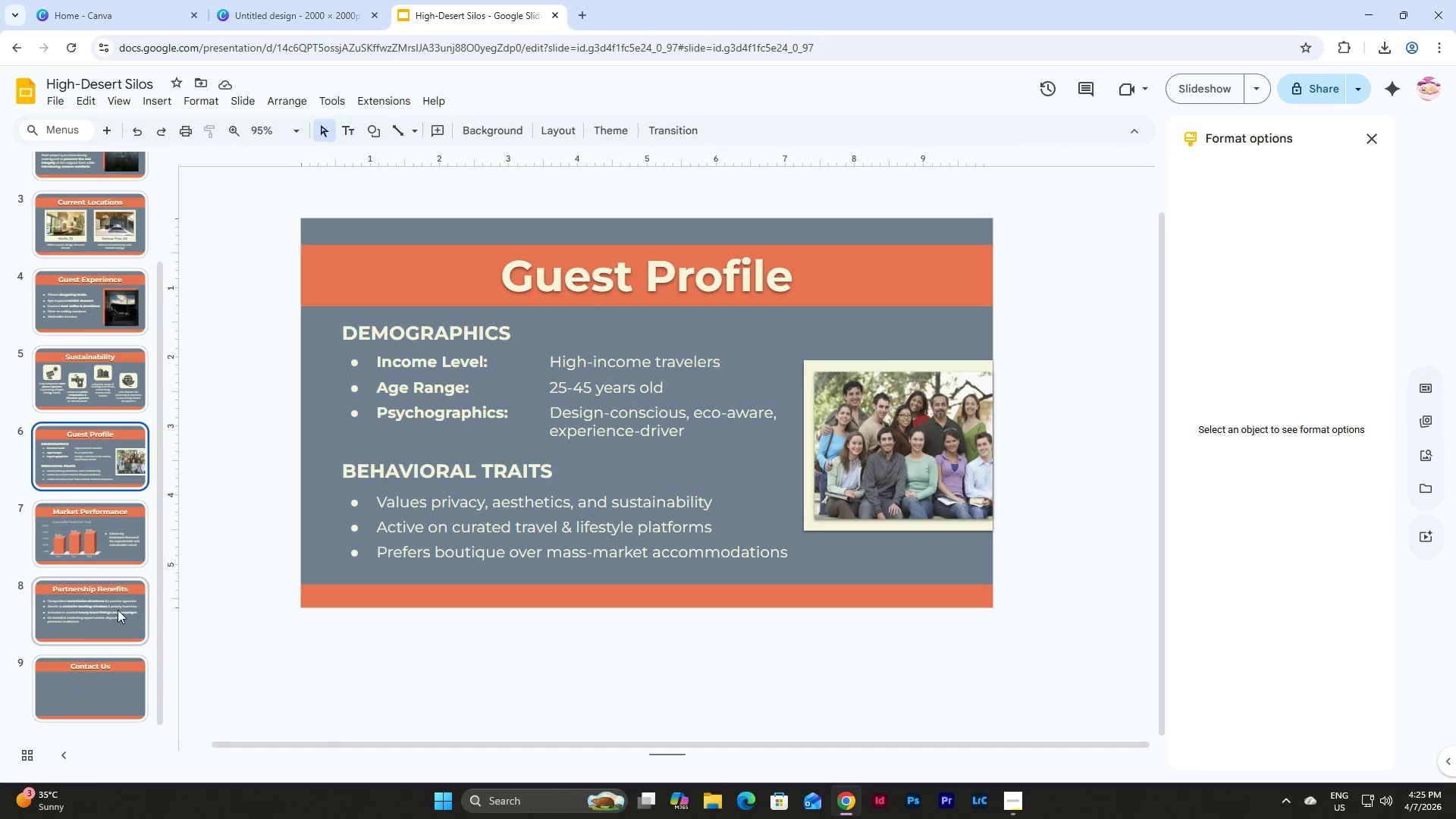 
left_click([108, 613])
 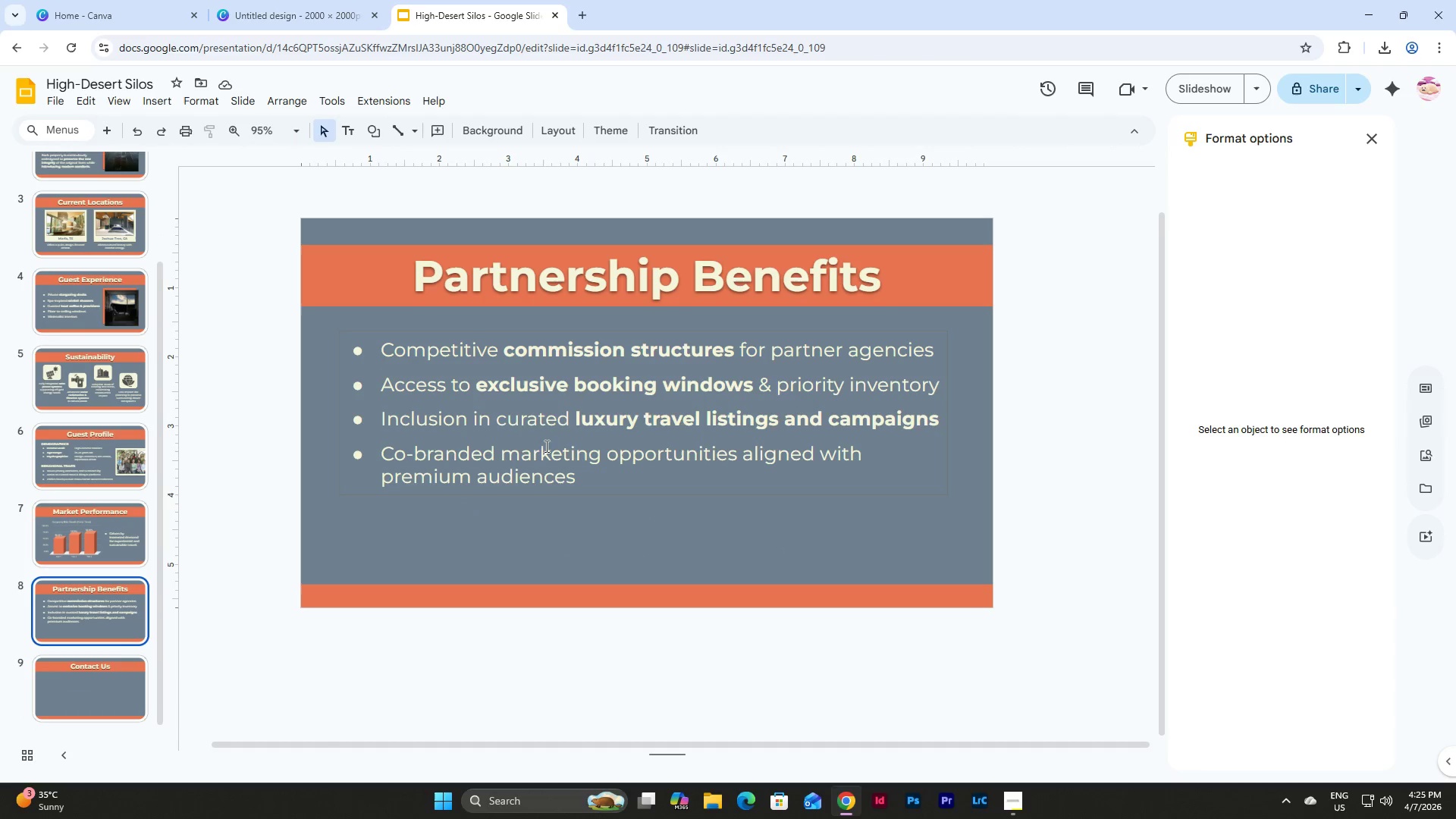 
left_click([516, 413])
 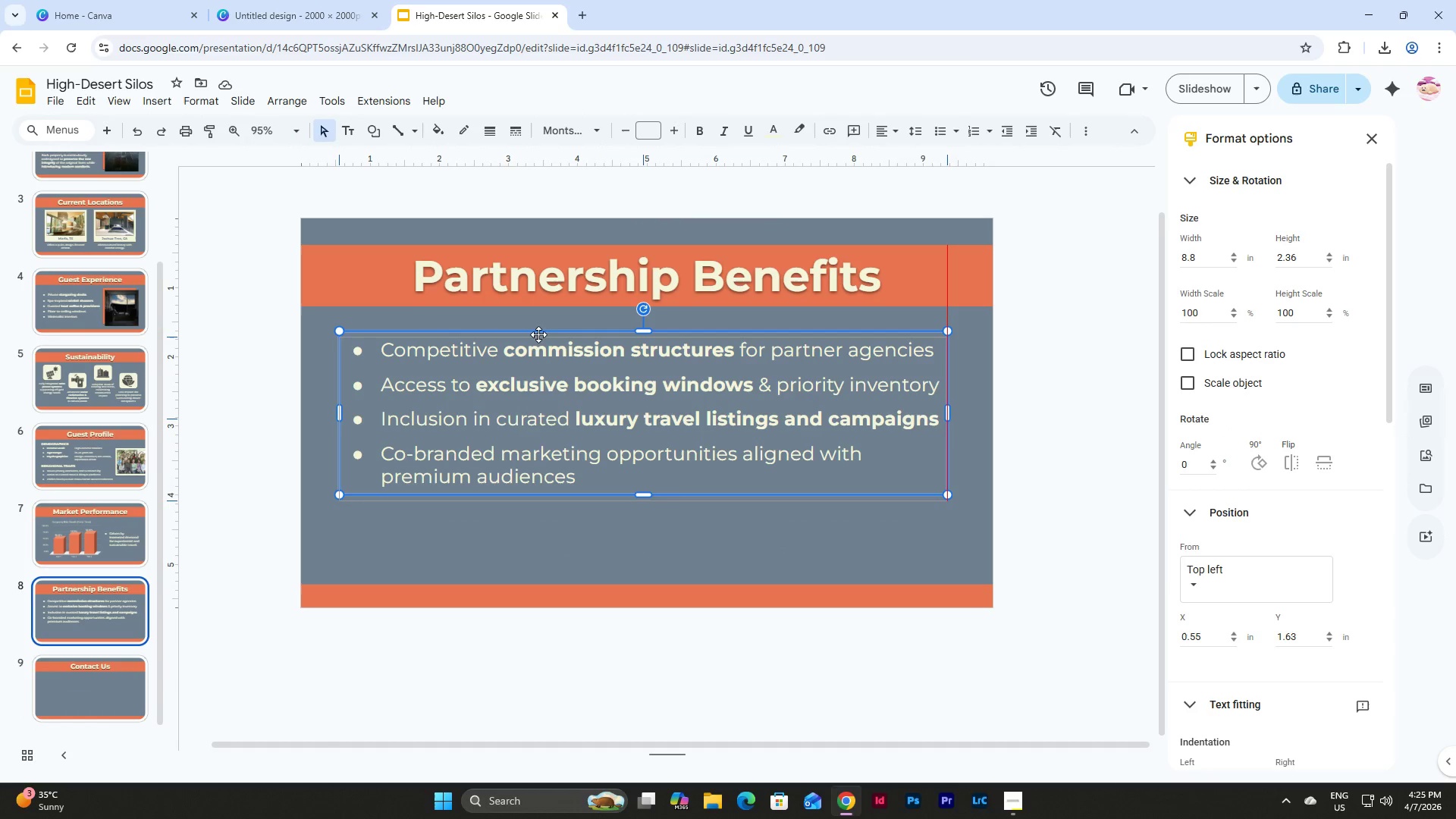 
wait(6.31)
 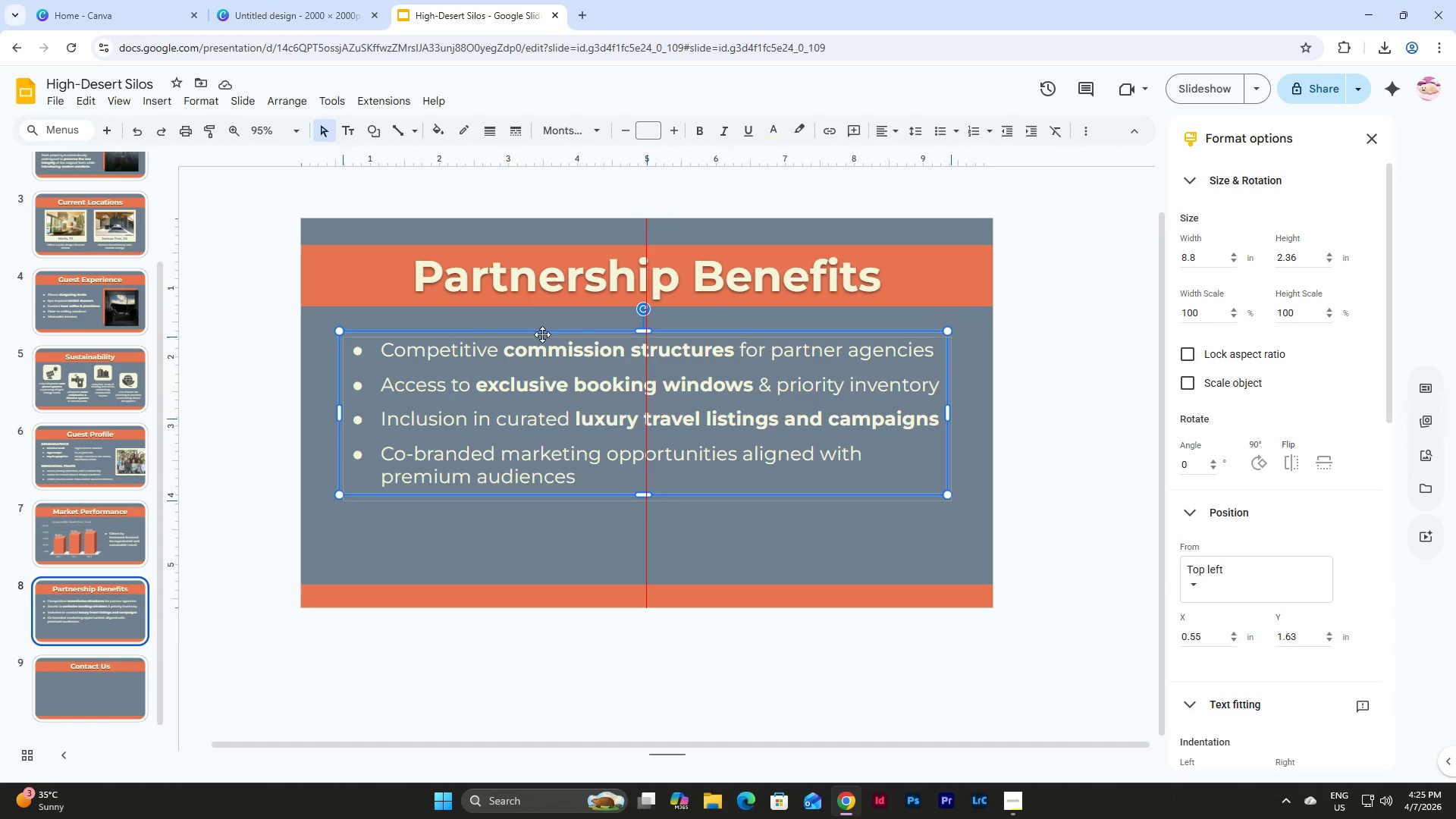 
left_click([739, 557])
 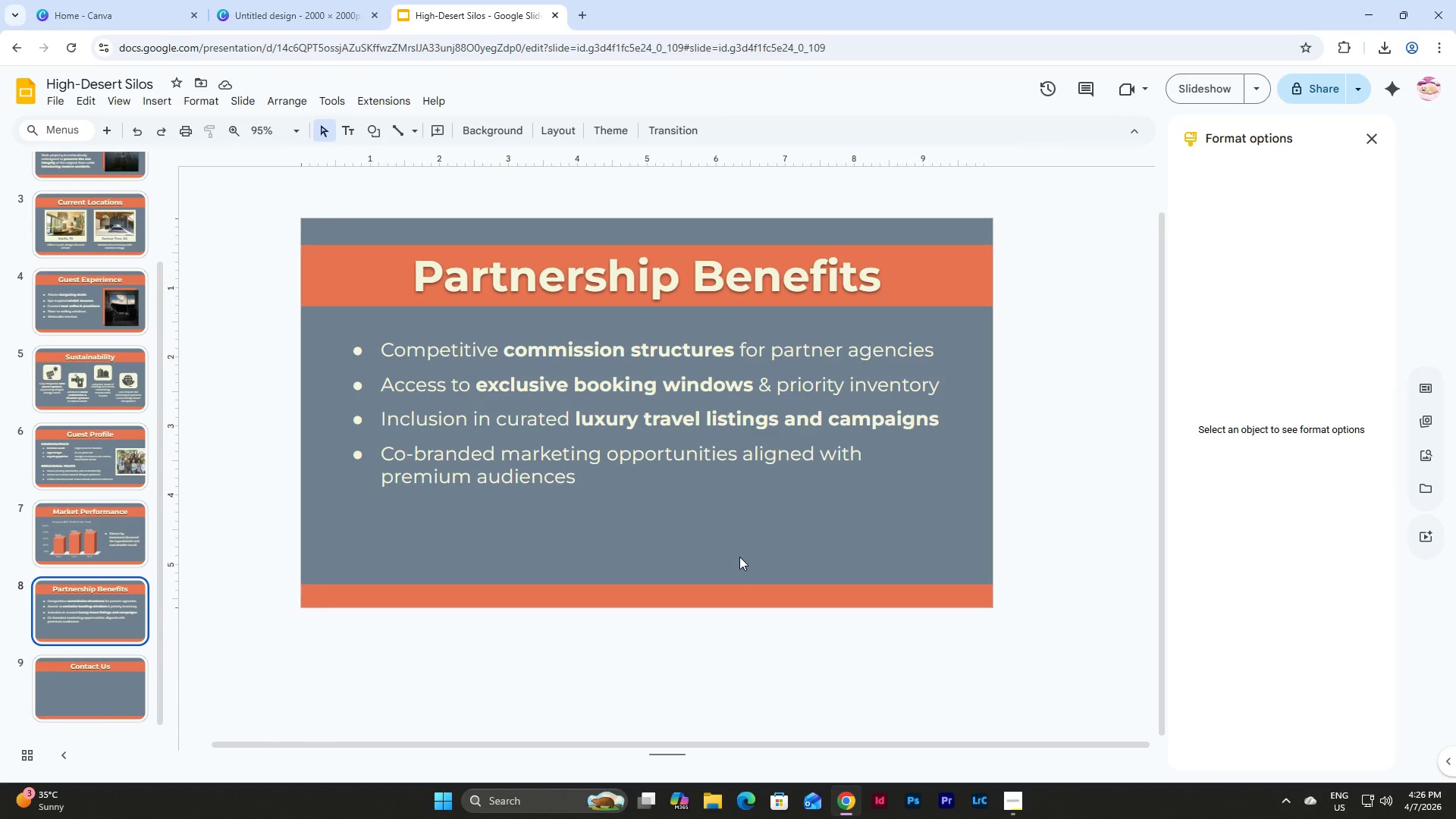 
wait(14.25)
 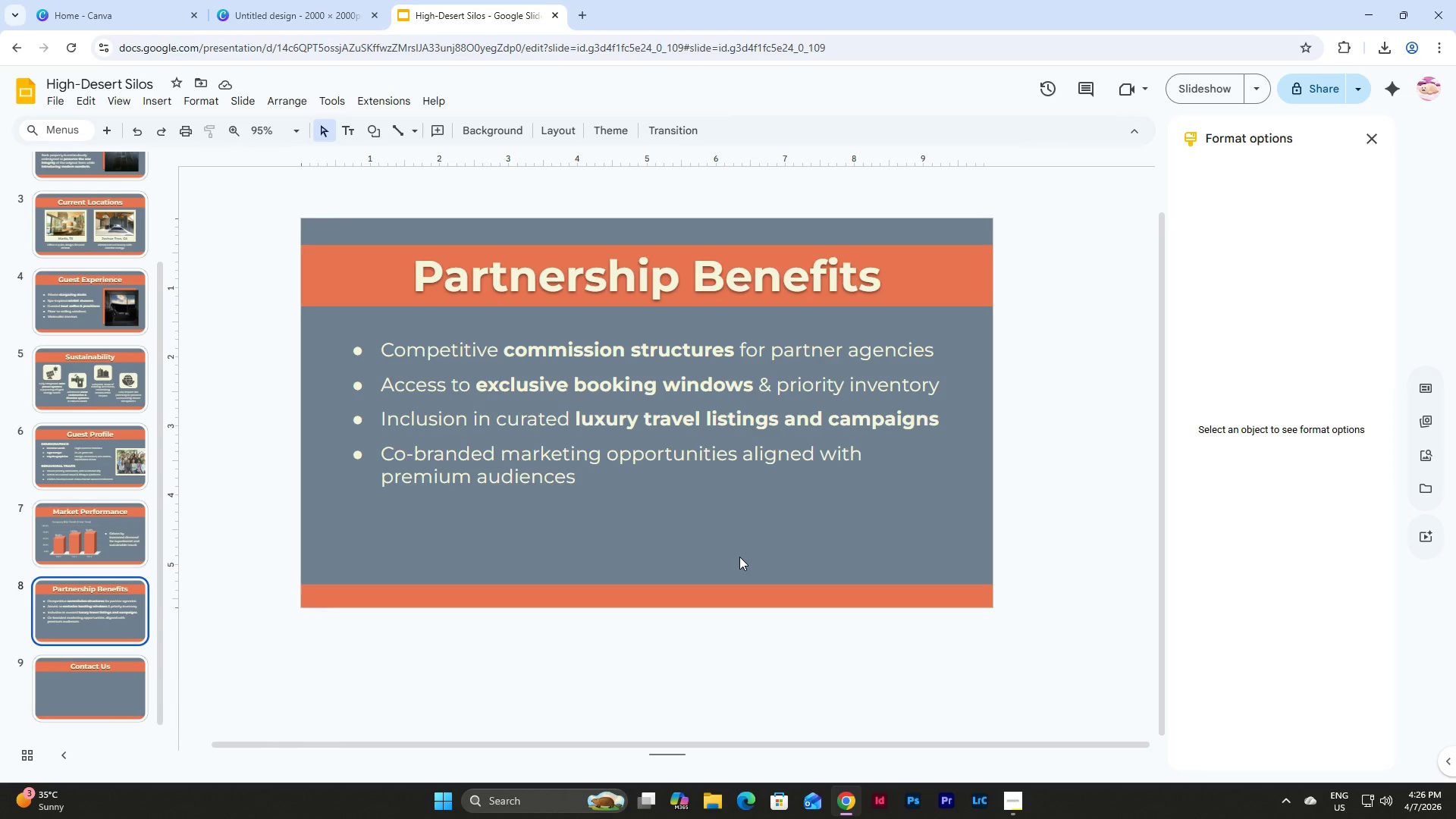 
scroll: coordinate [87, 420], scroll_direction: down, amount: 4.0
 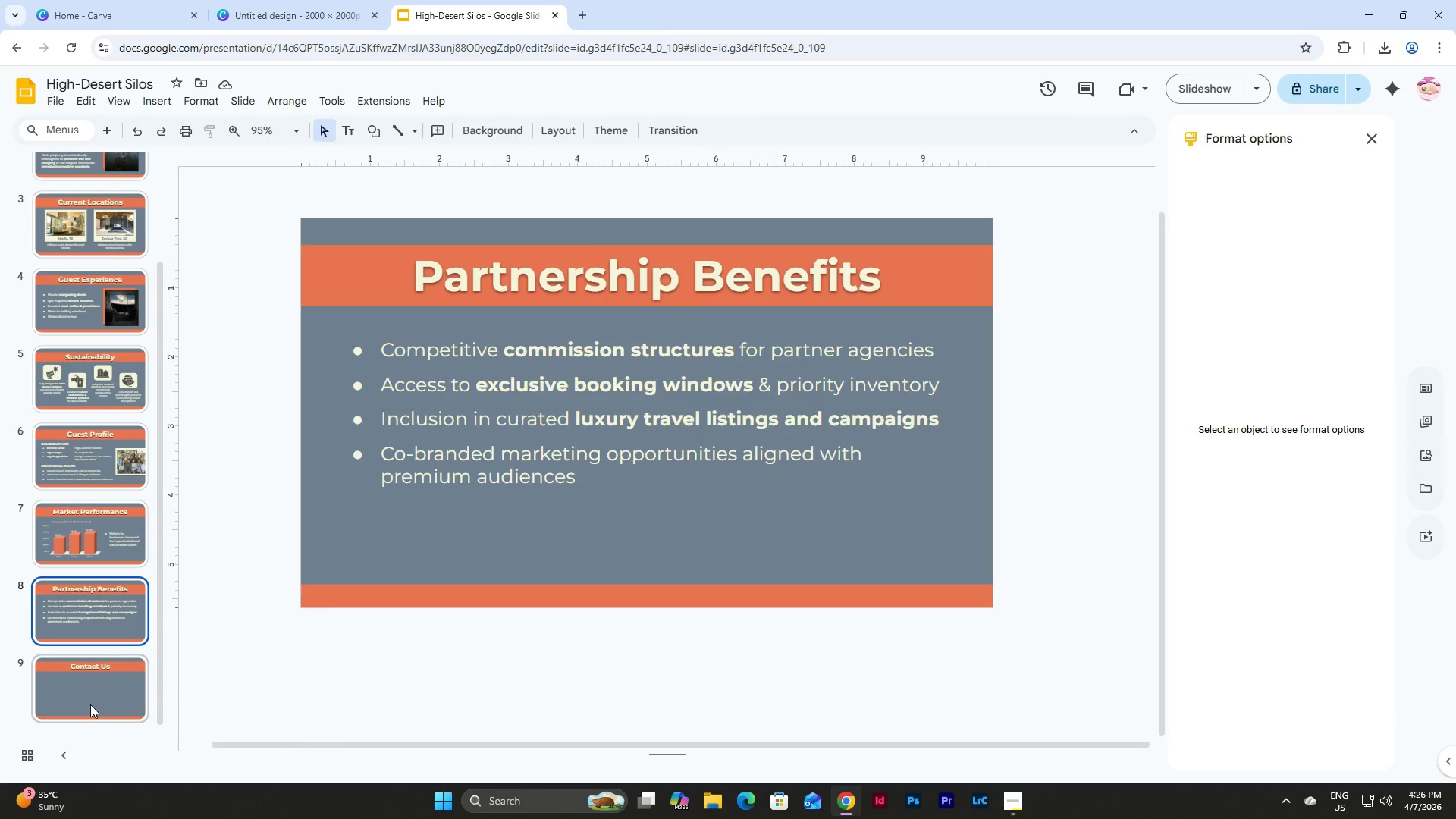 
left_click([90, 704])
 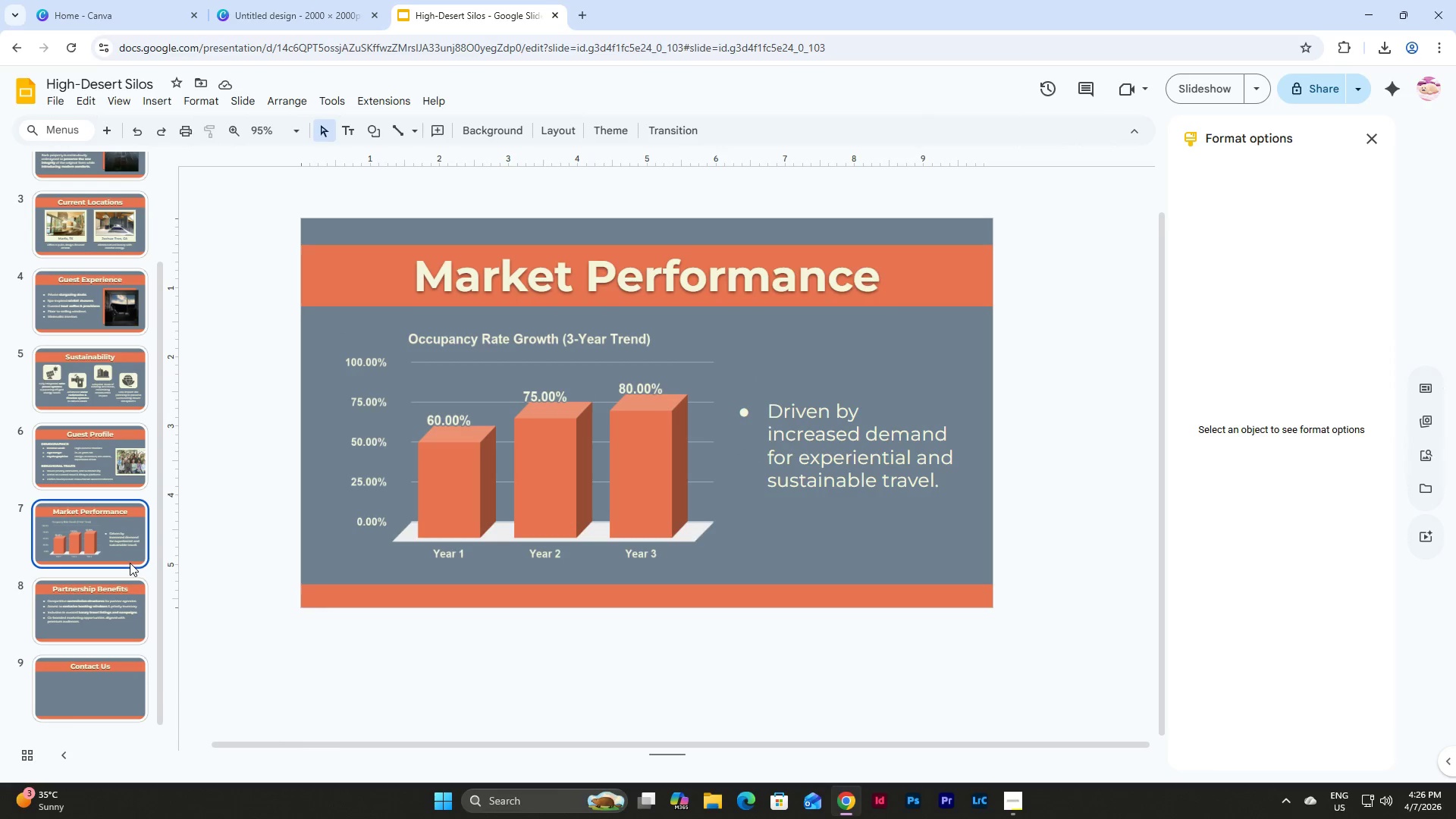 
double_click([111, 614])
 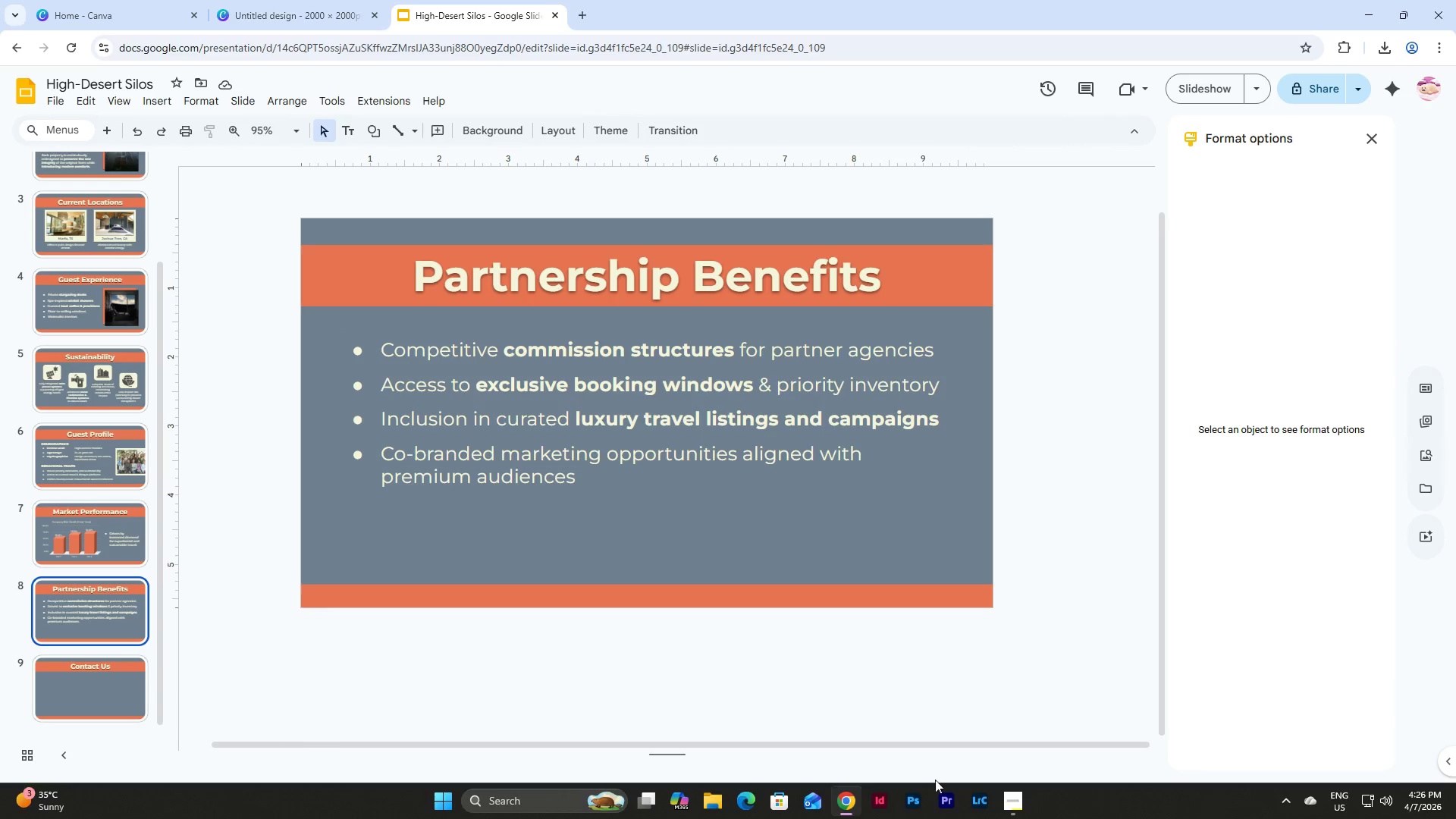 
left_click([1018, 792])